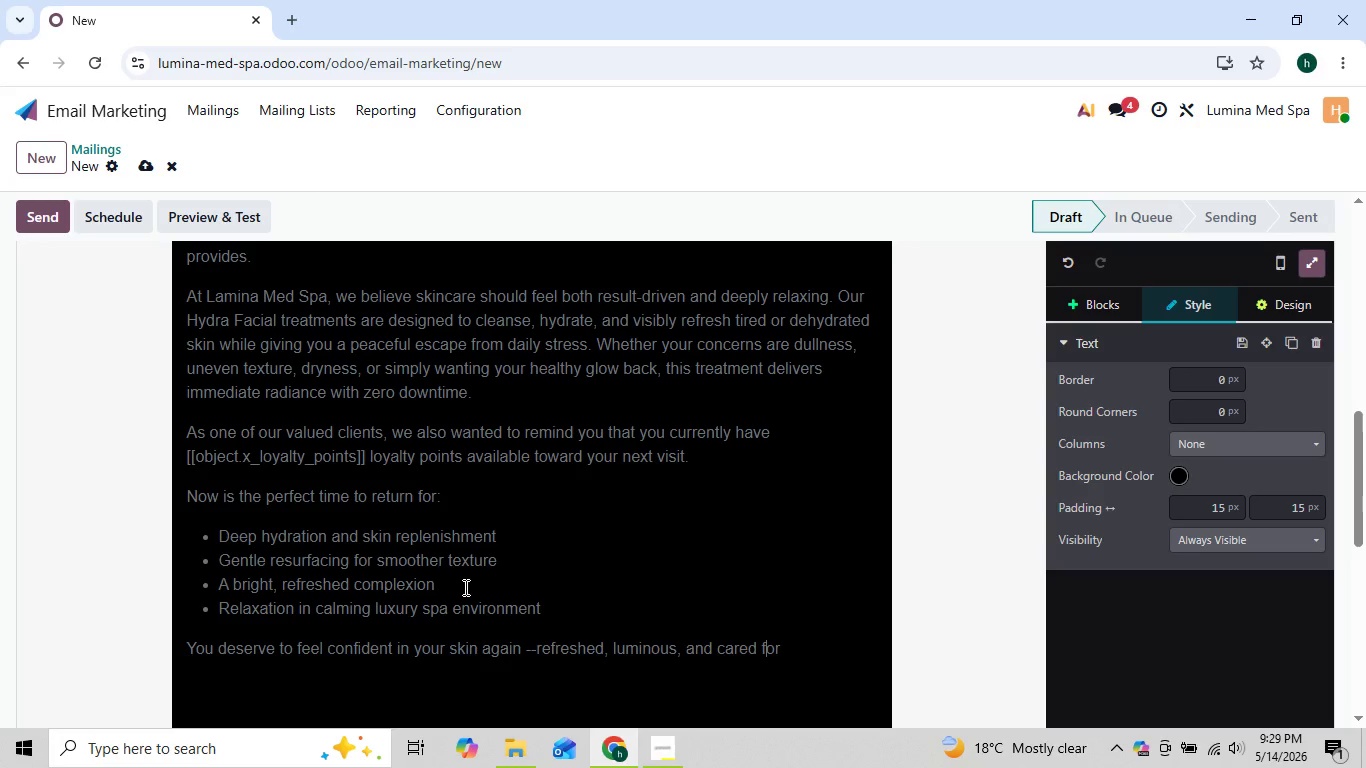 
key(ArrowRight)
 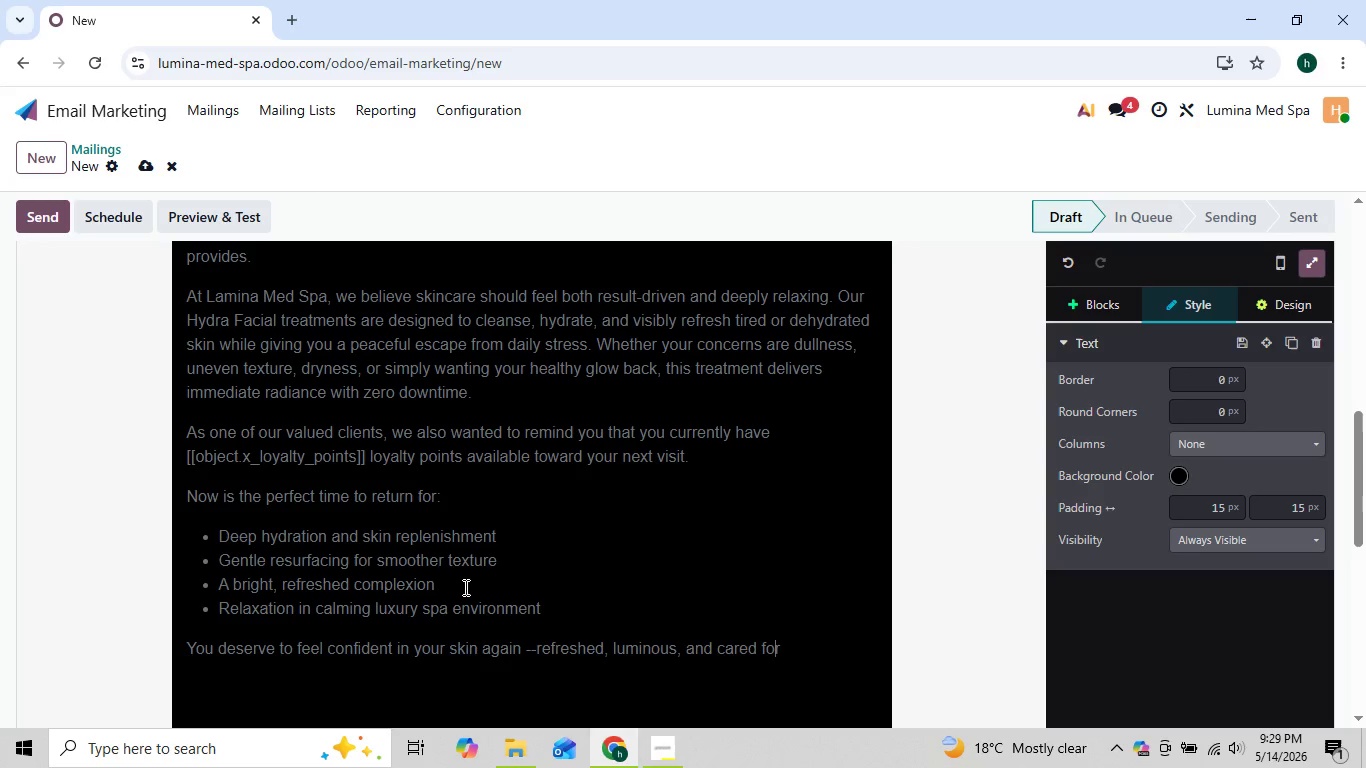 
key(ArrowRight)
 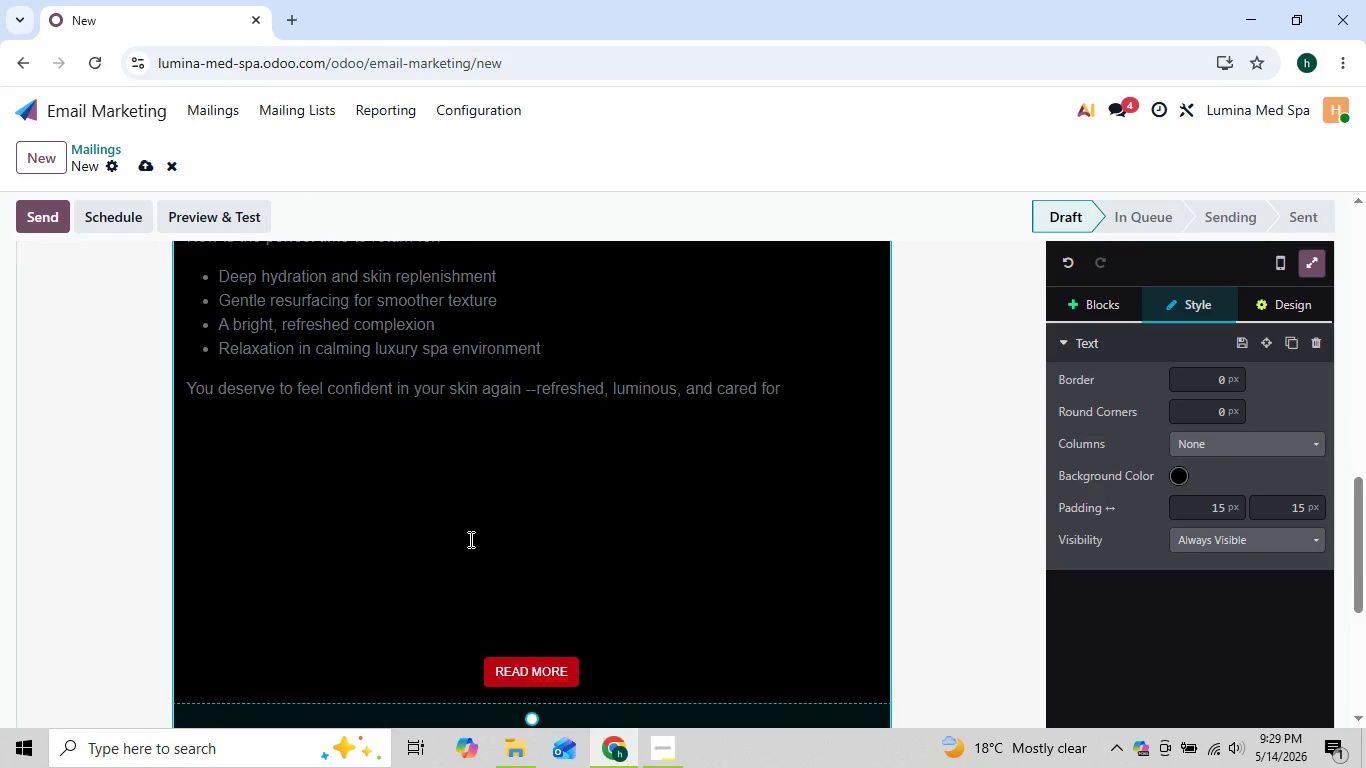 
key(Enter)
 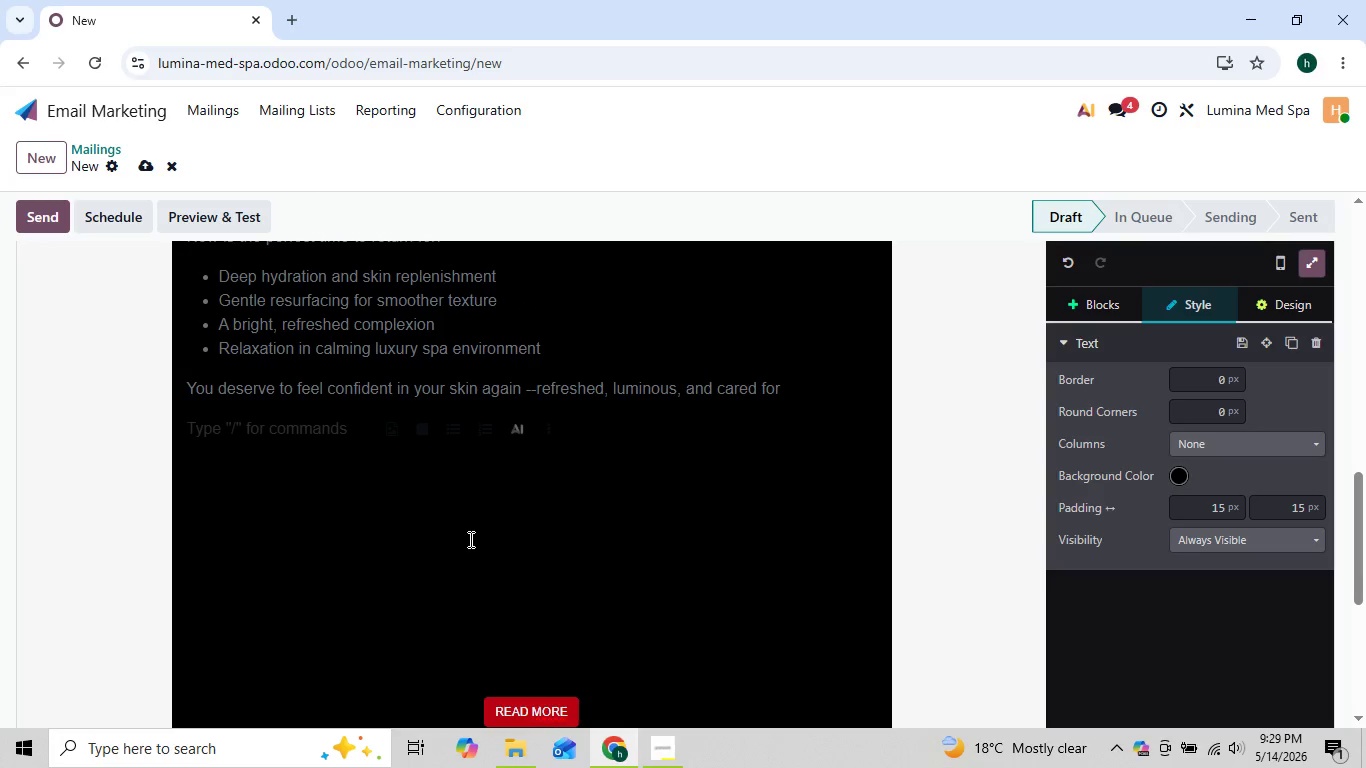 
type(We would )
 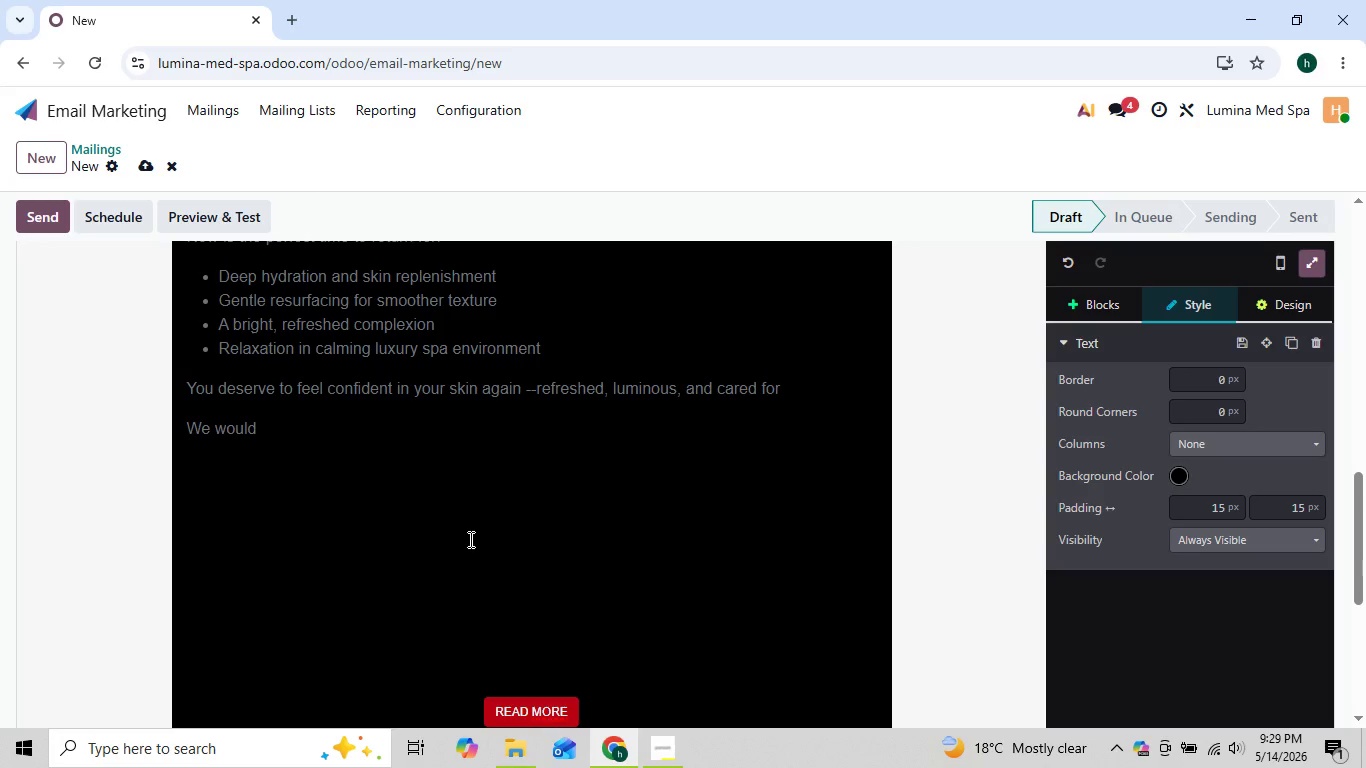 
key(ArrowLeft)
 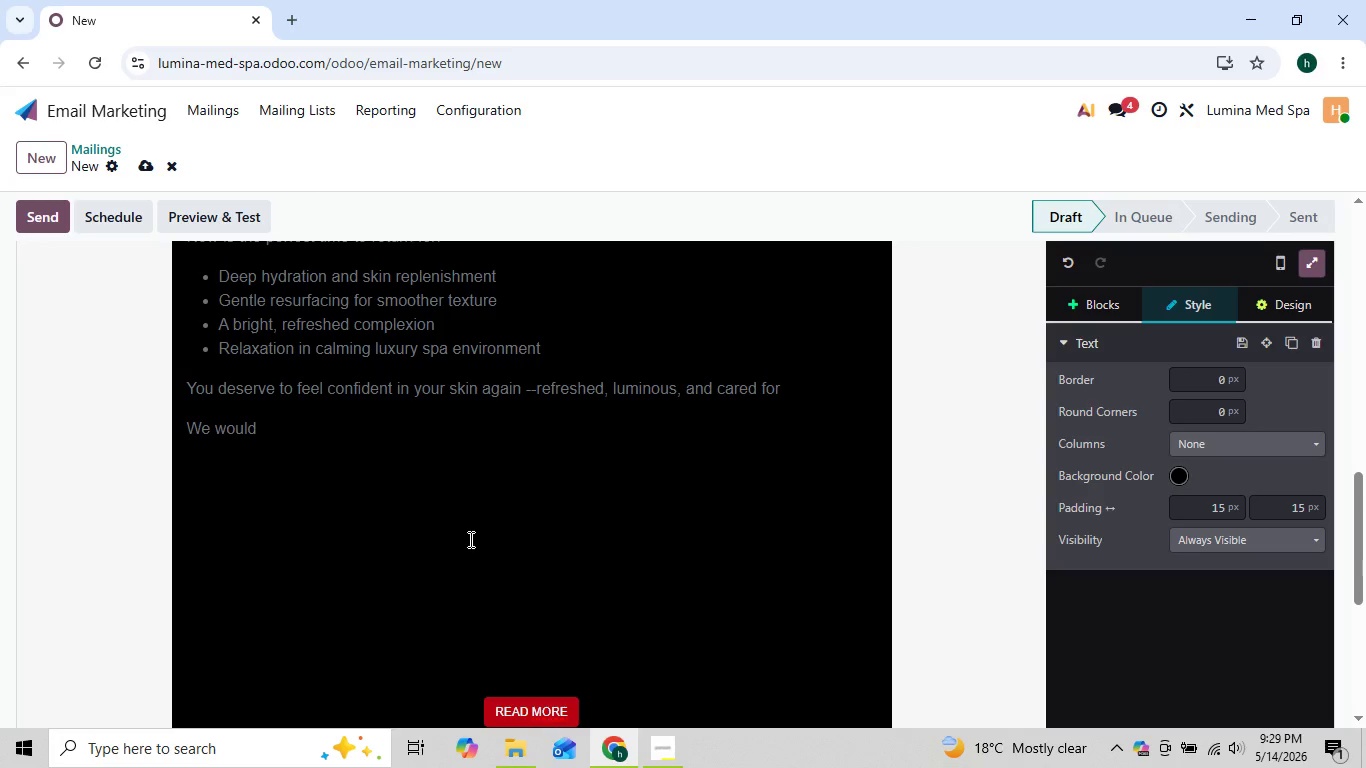 
key(ArrowRight)
 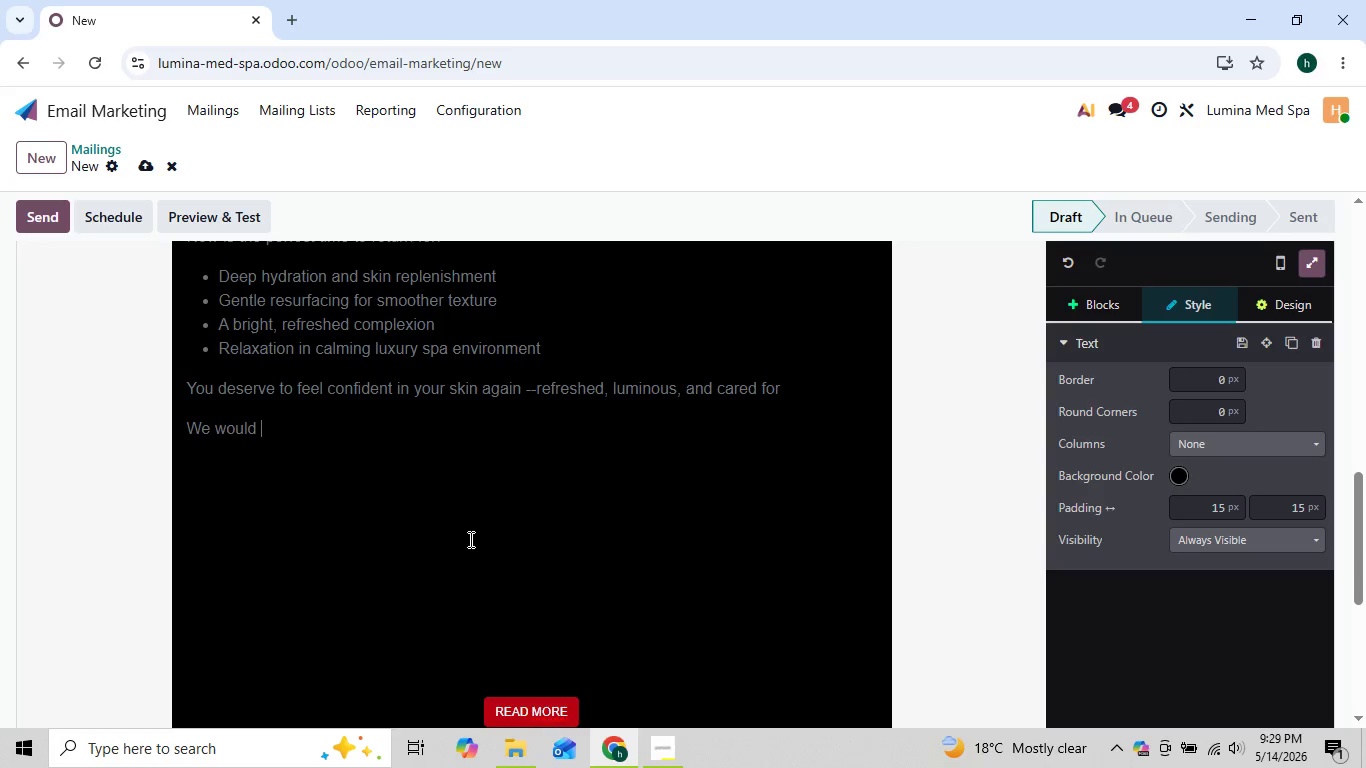 
type(love to welcom)
 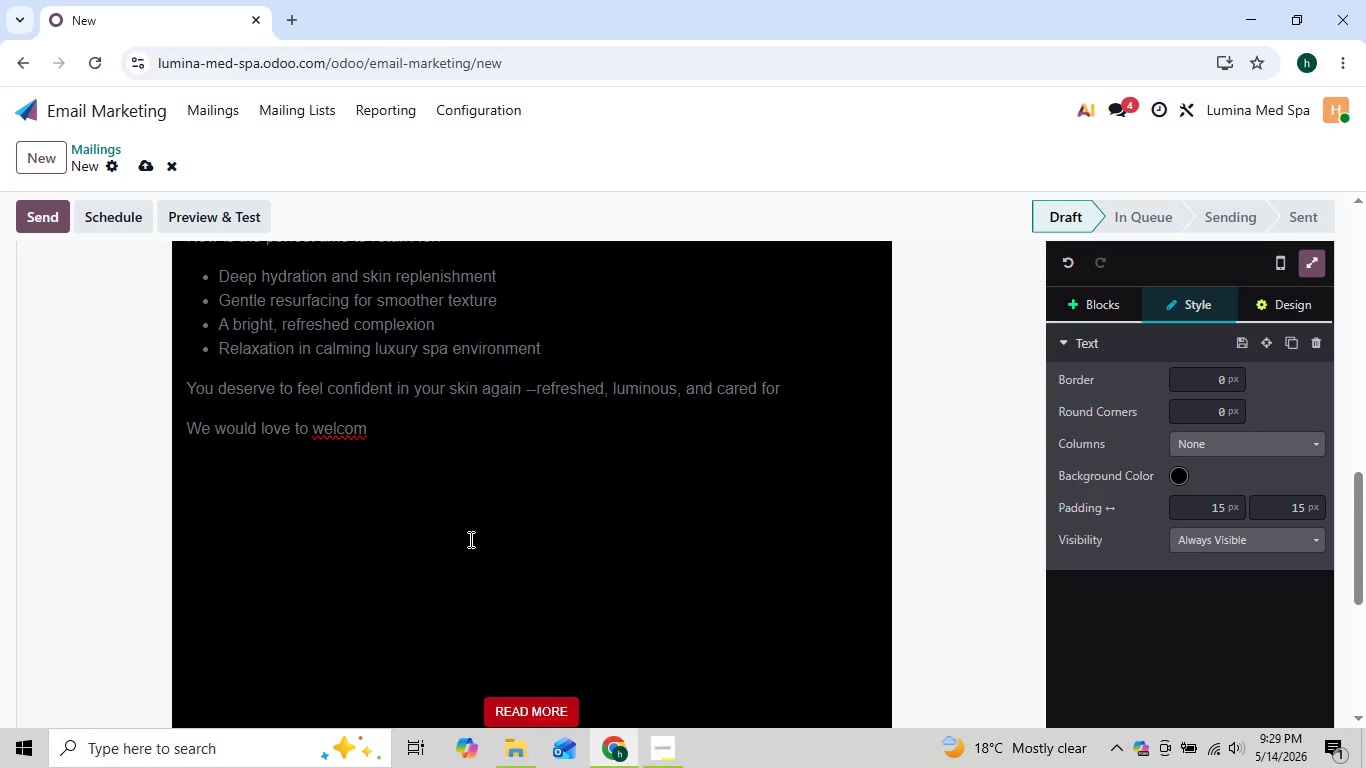 
key(ArrowLeft)
 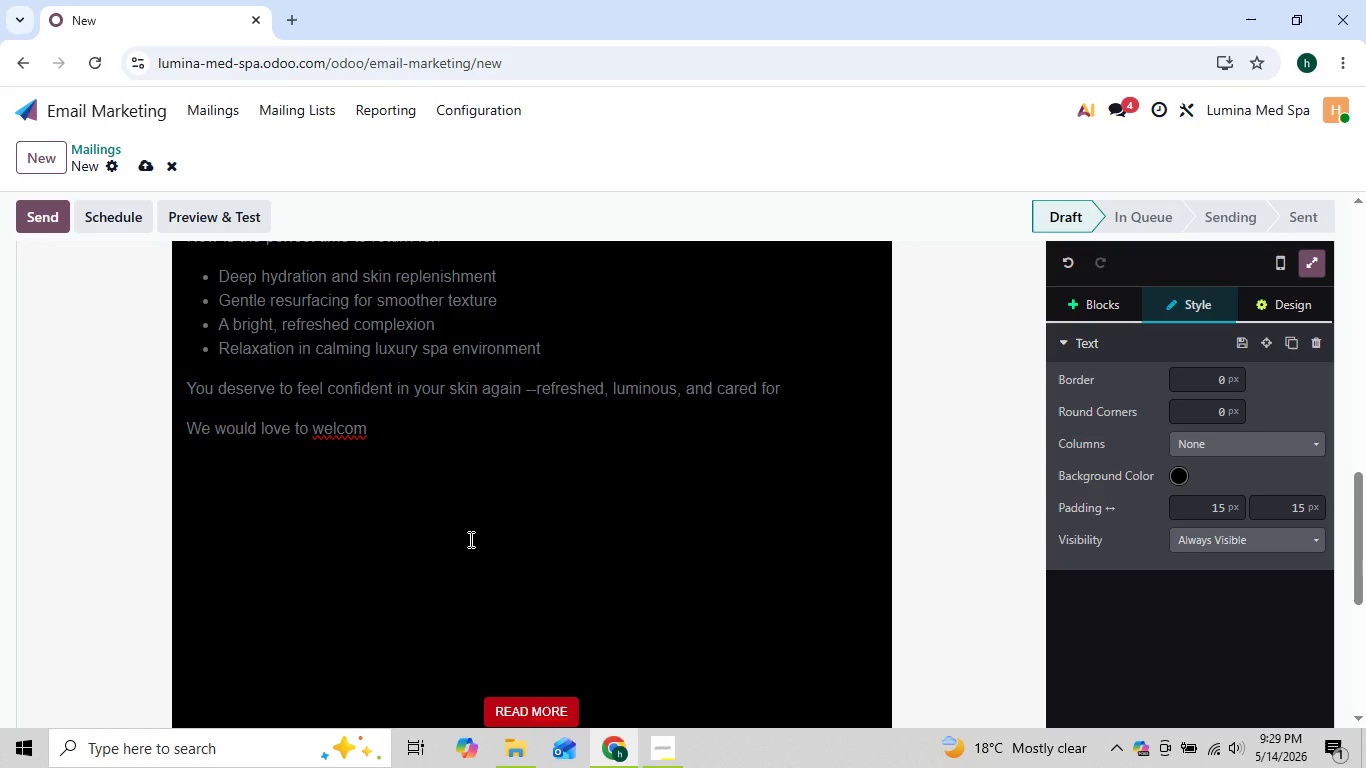 
key(ArrowRight)
 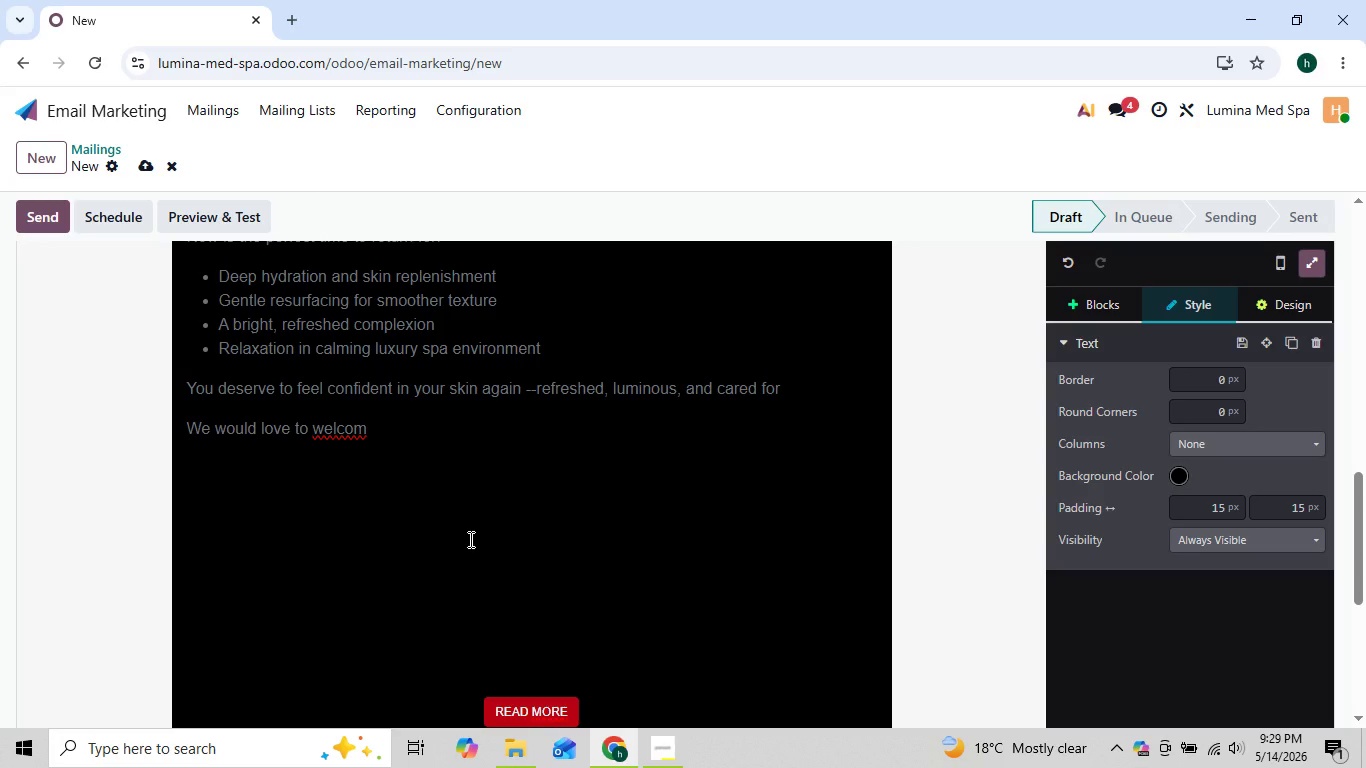 
type(e you bax)
key(Backspace)
type(ck )
 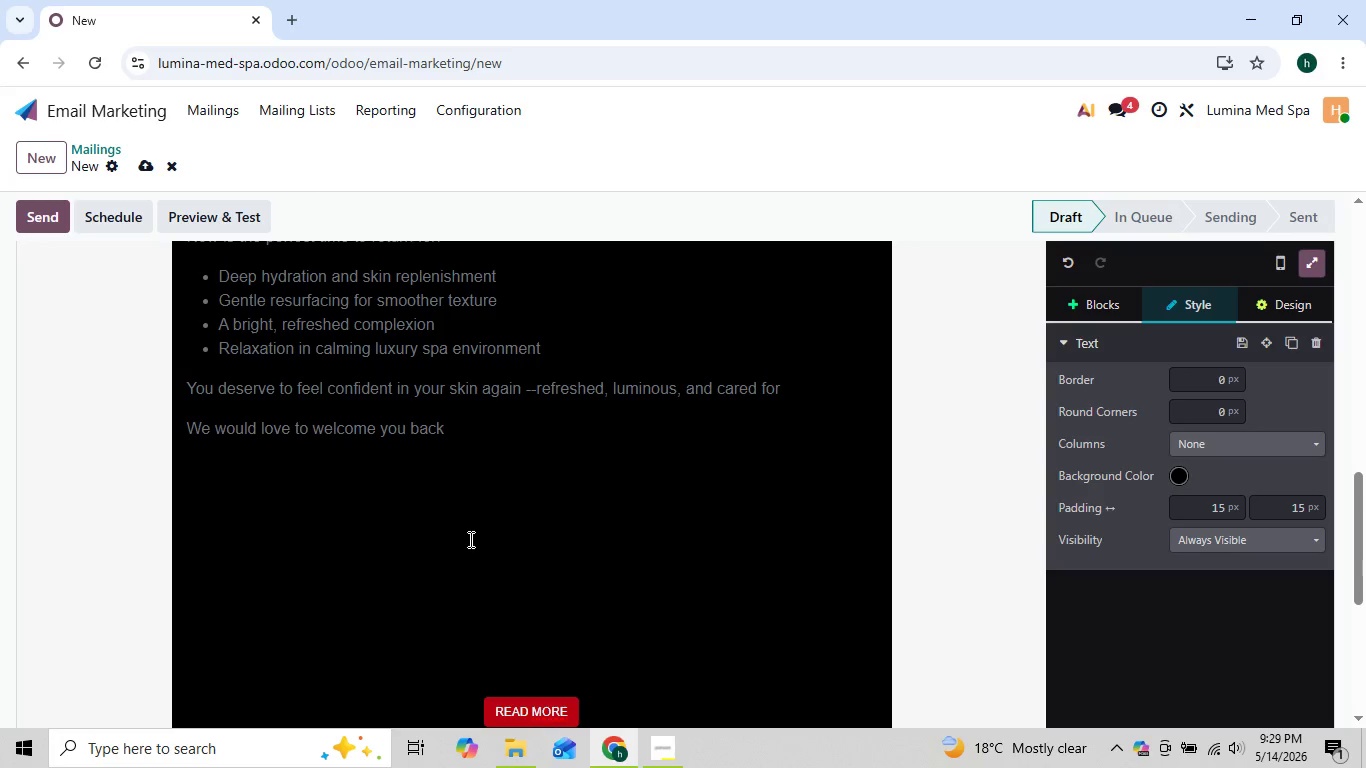 
key(ArrowLeft)
 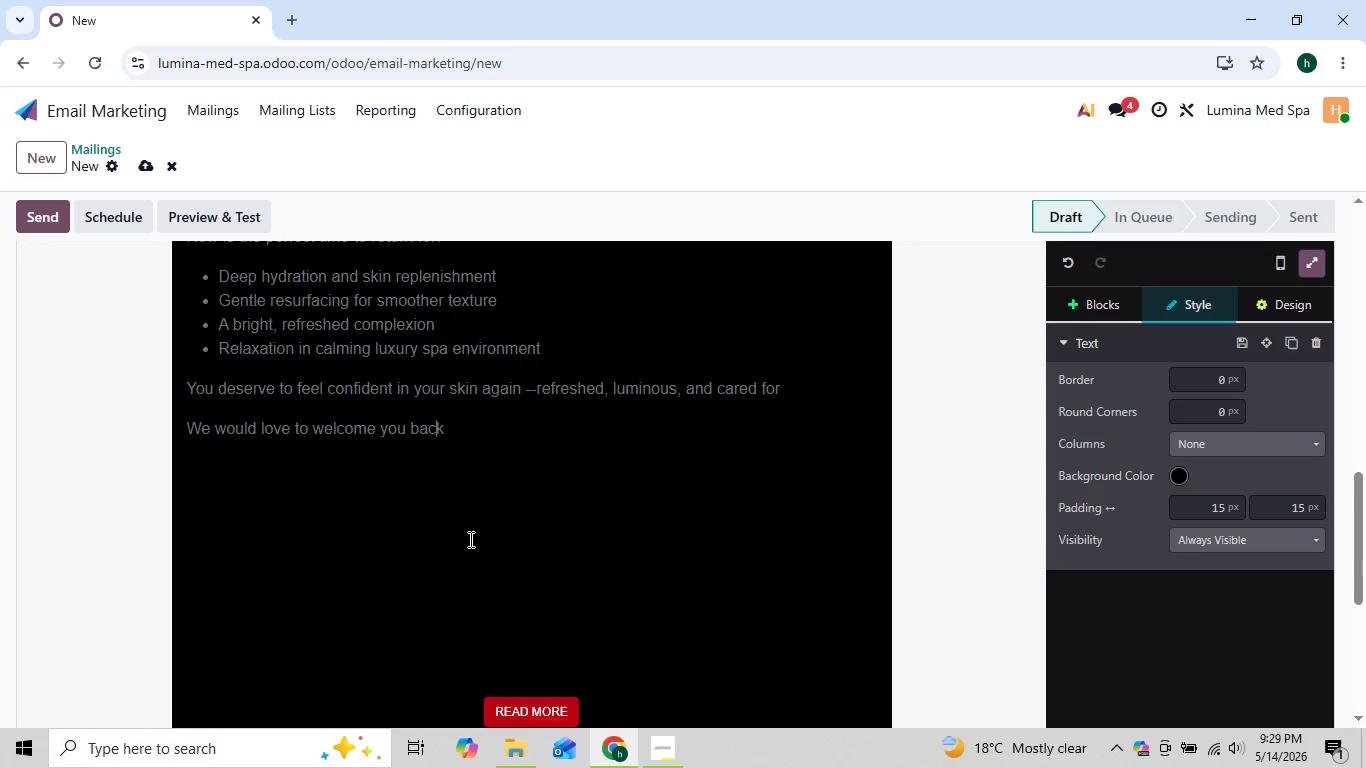 
key(ArrowLeft)
 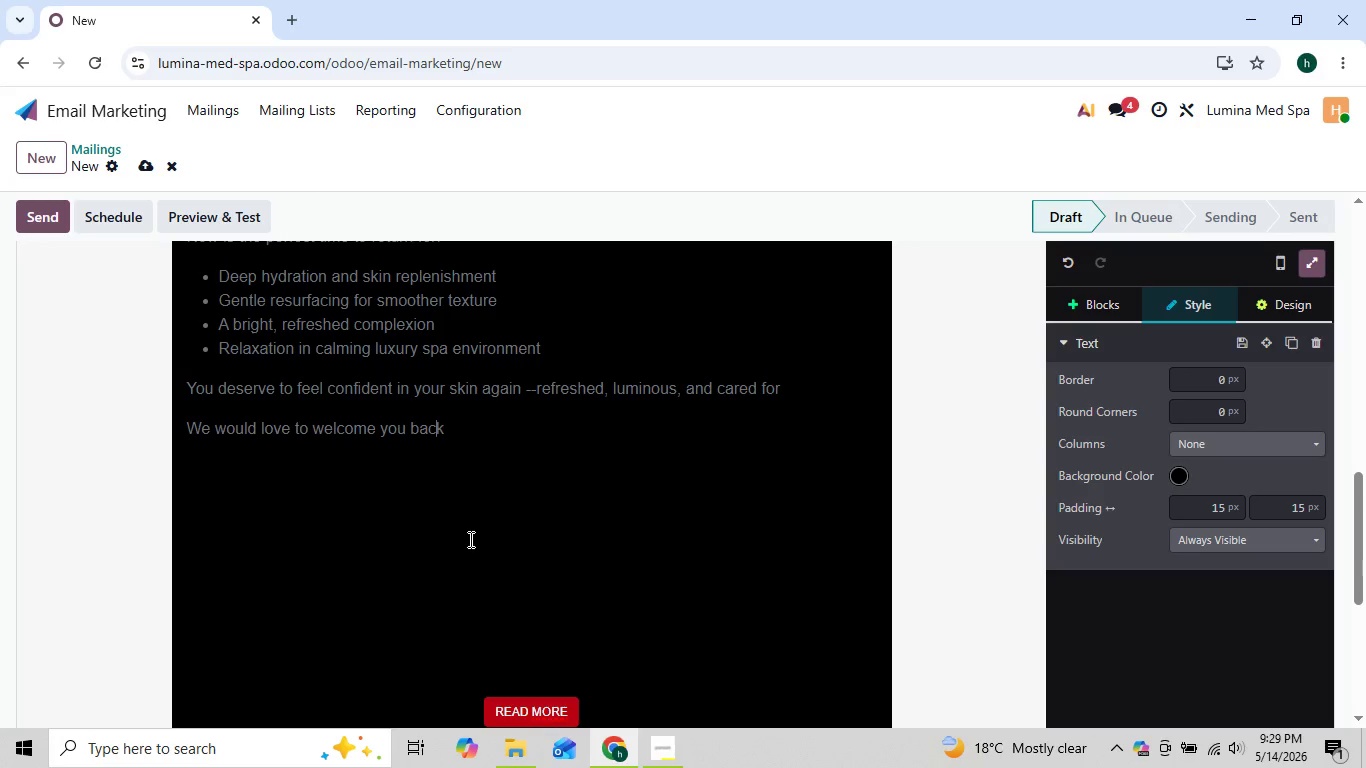 
key(ArrowRight)
 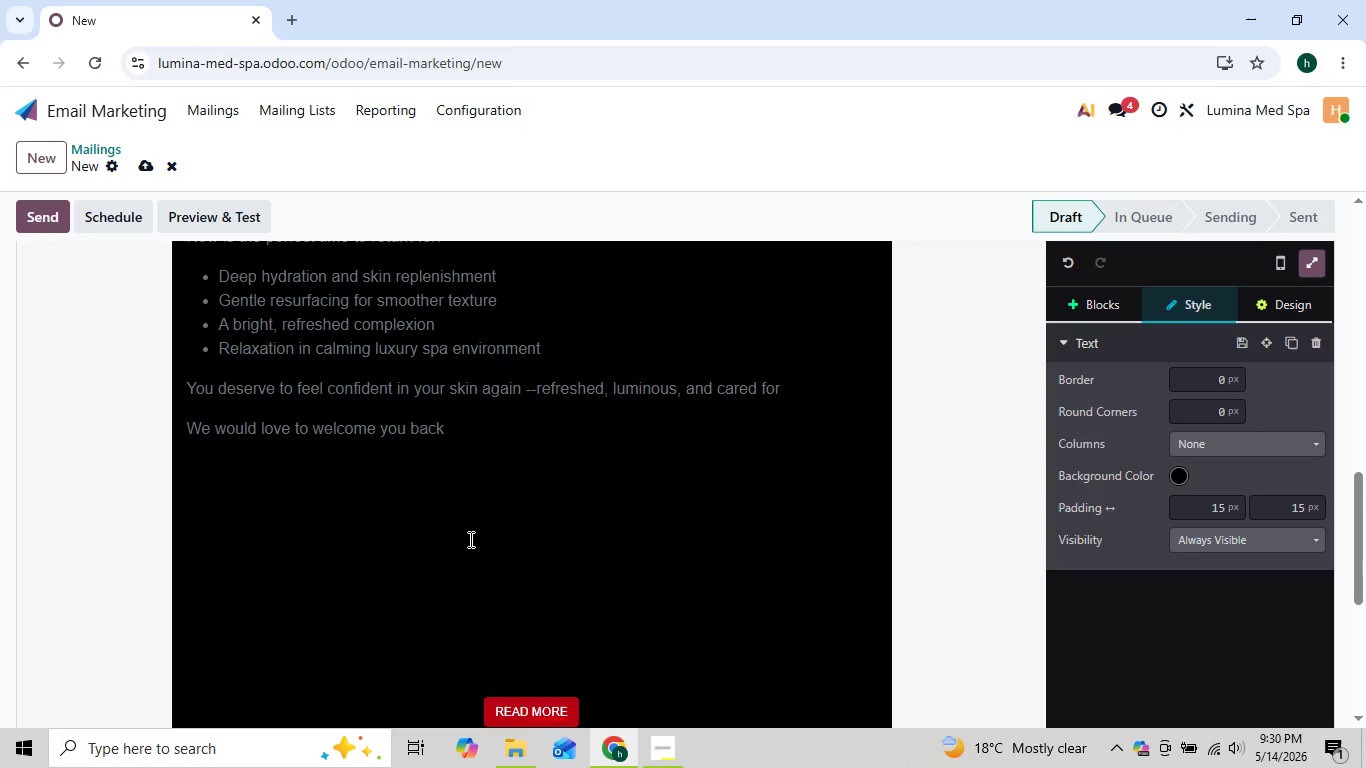 
key(ArrowLeft)
 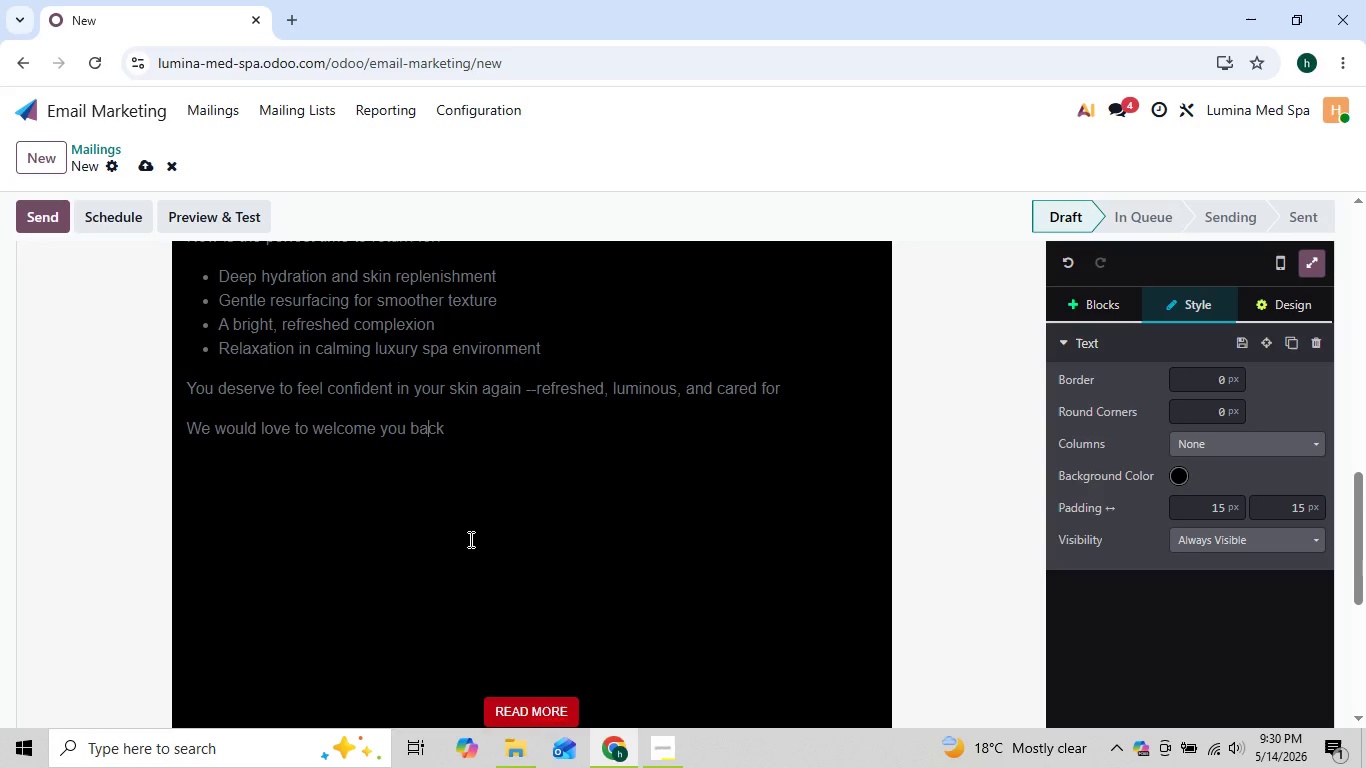 
key(ArrowLeft)
 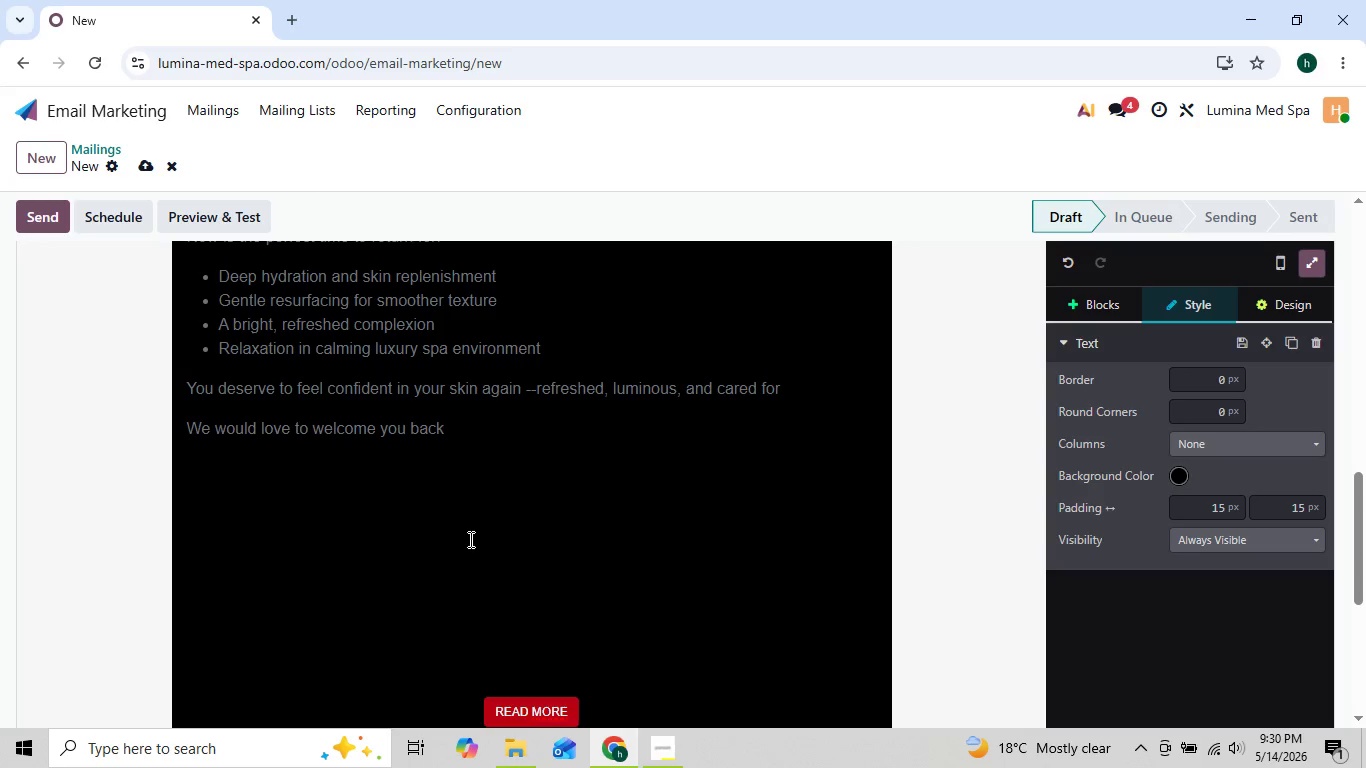 
key(ArrowRight)
 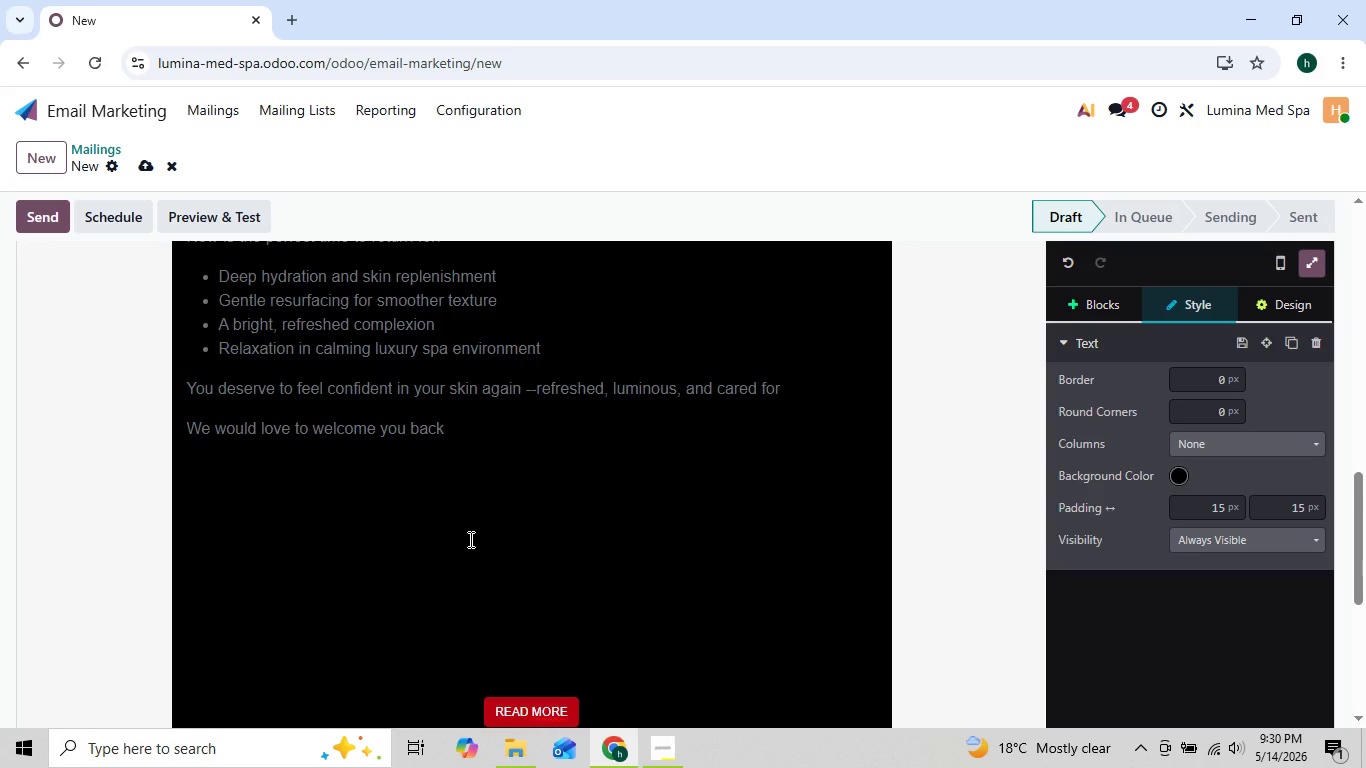 
key(ArrowRight)
 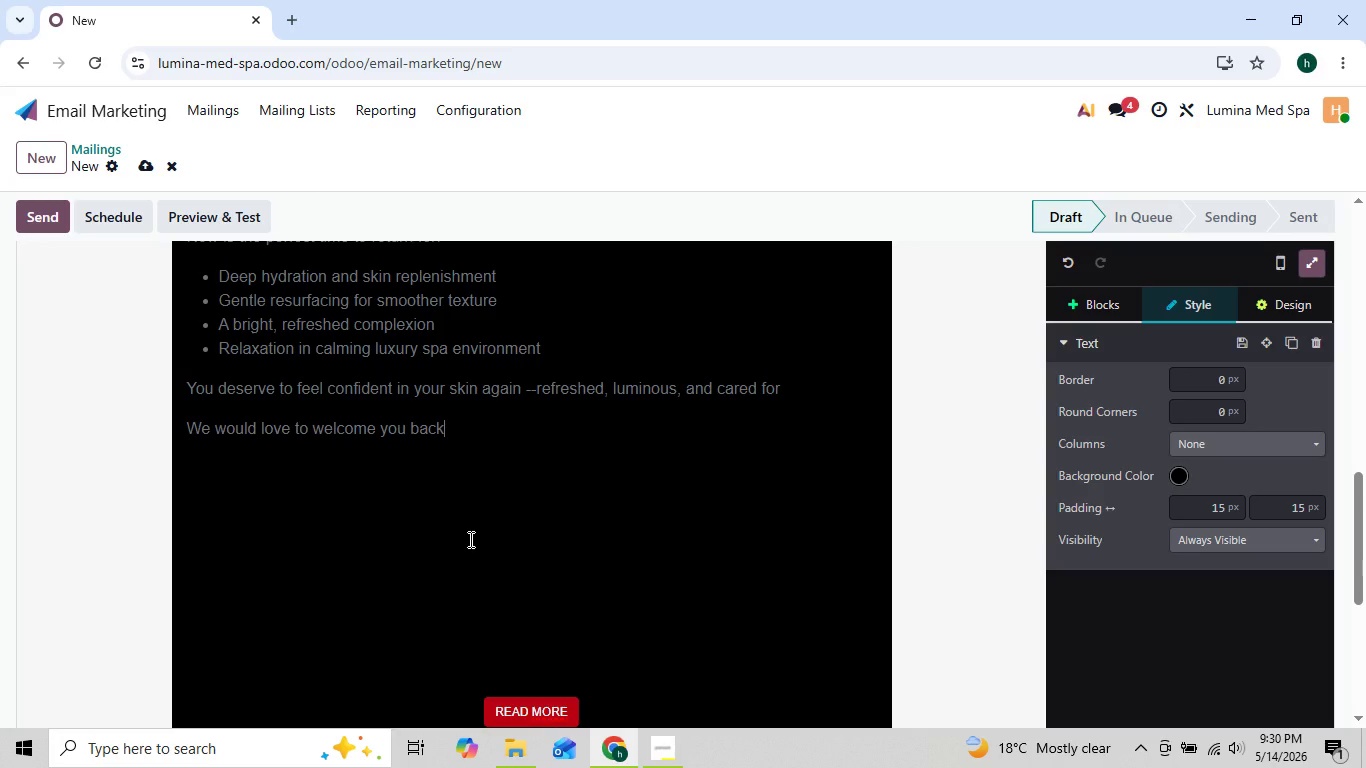 
key(ArrowRight)
 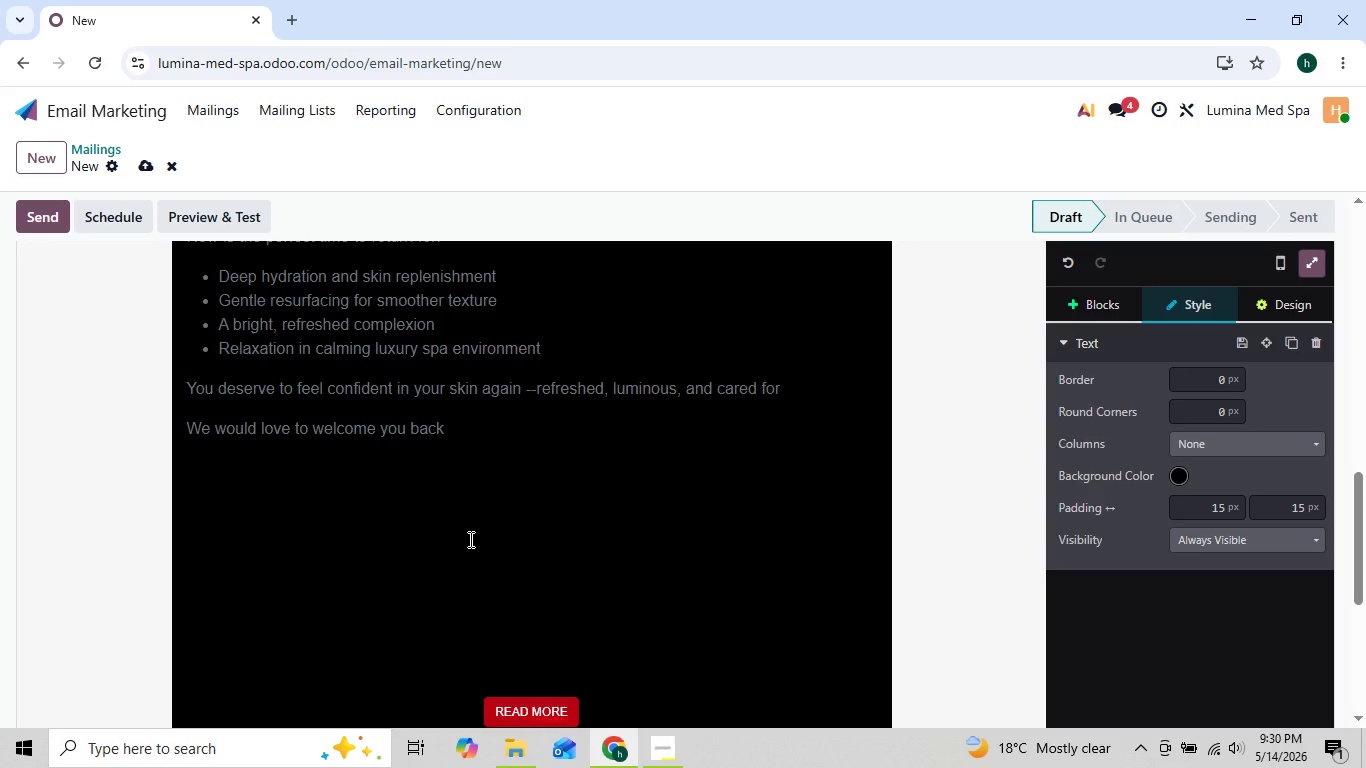 
type(for your personal)
 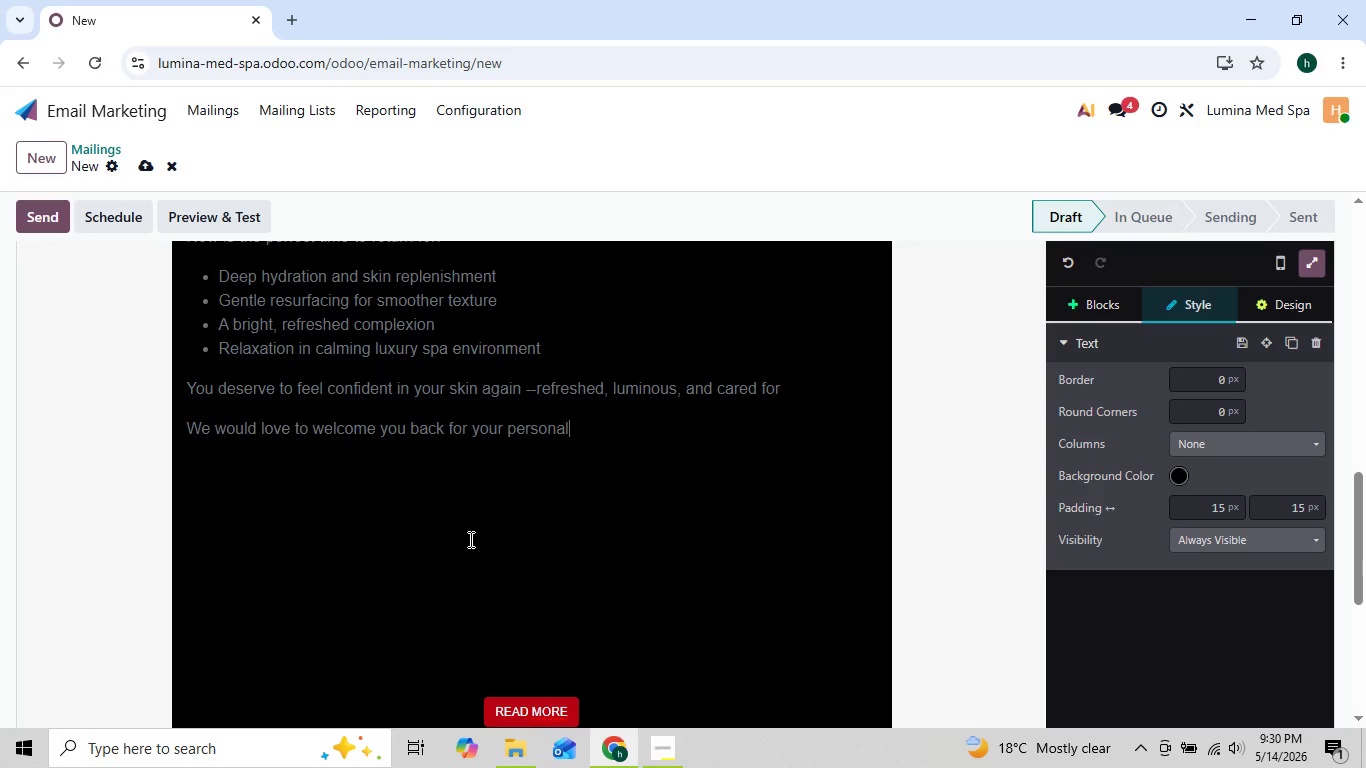 
type(ized )
 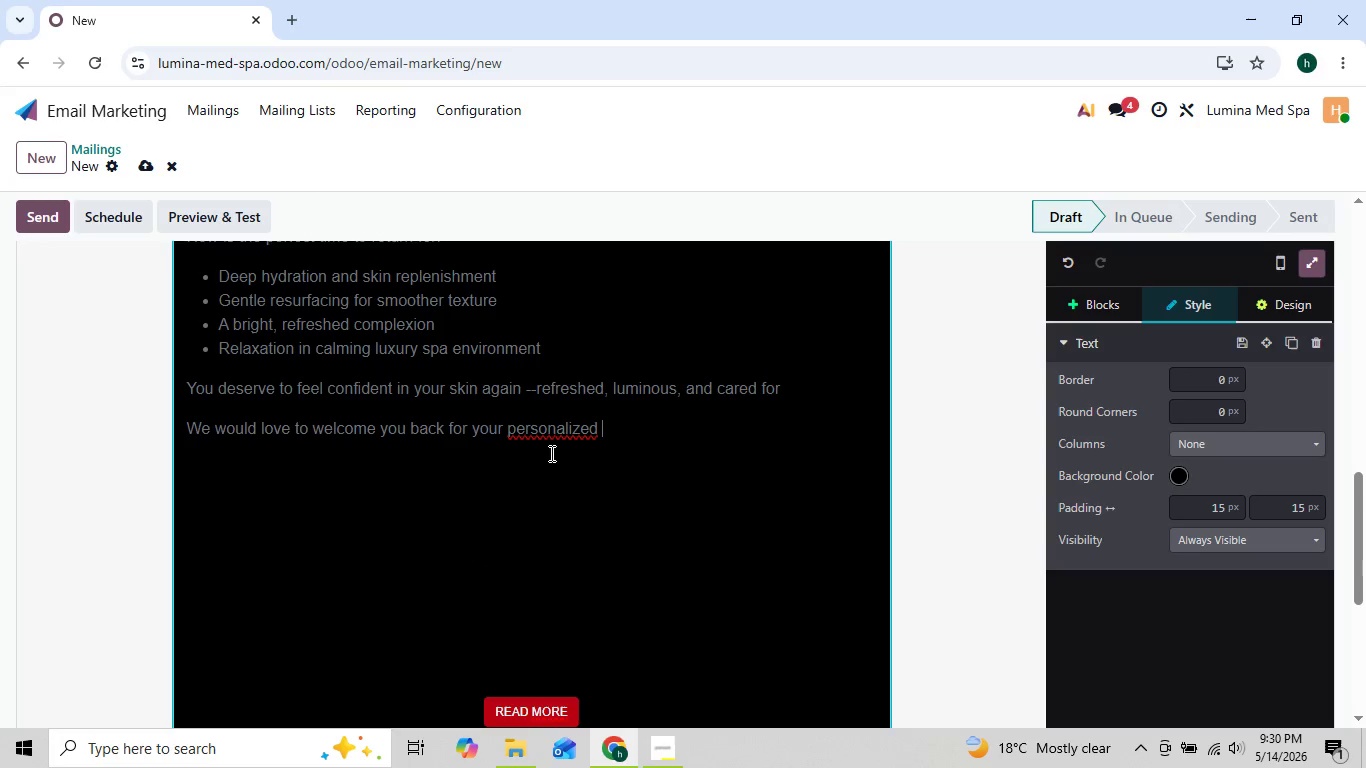 
wait(9.42)
 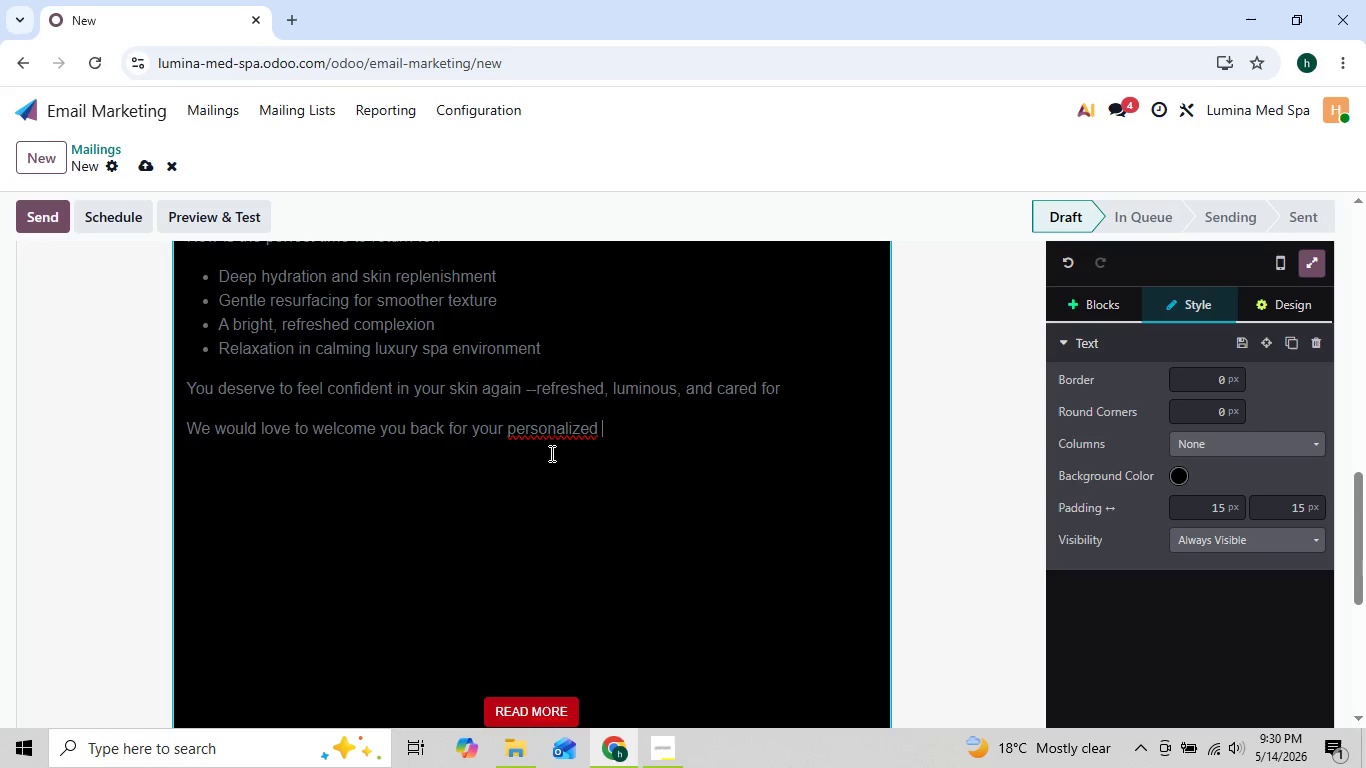 
left_click([571, 436])
 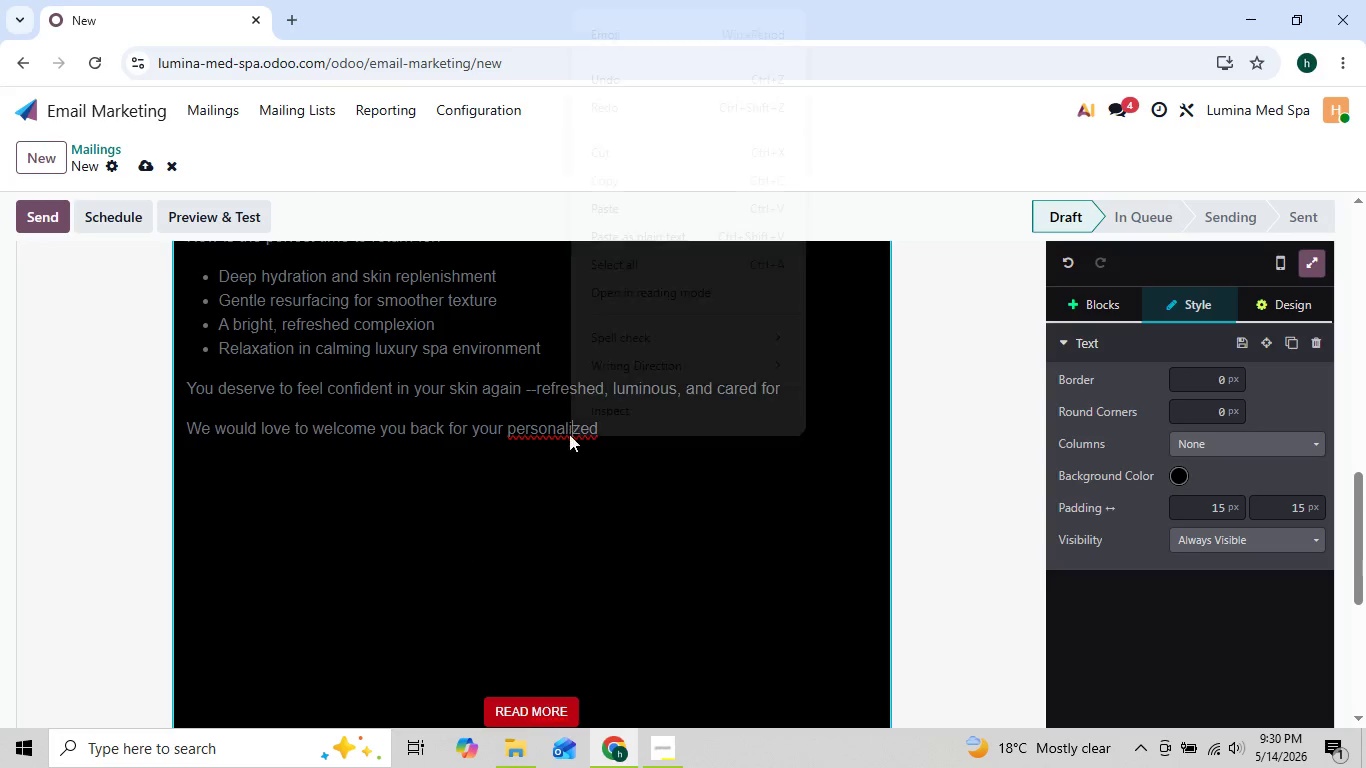 
right_click([571, 436])
 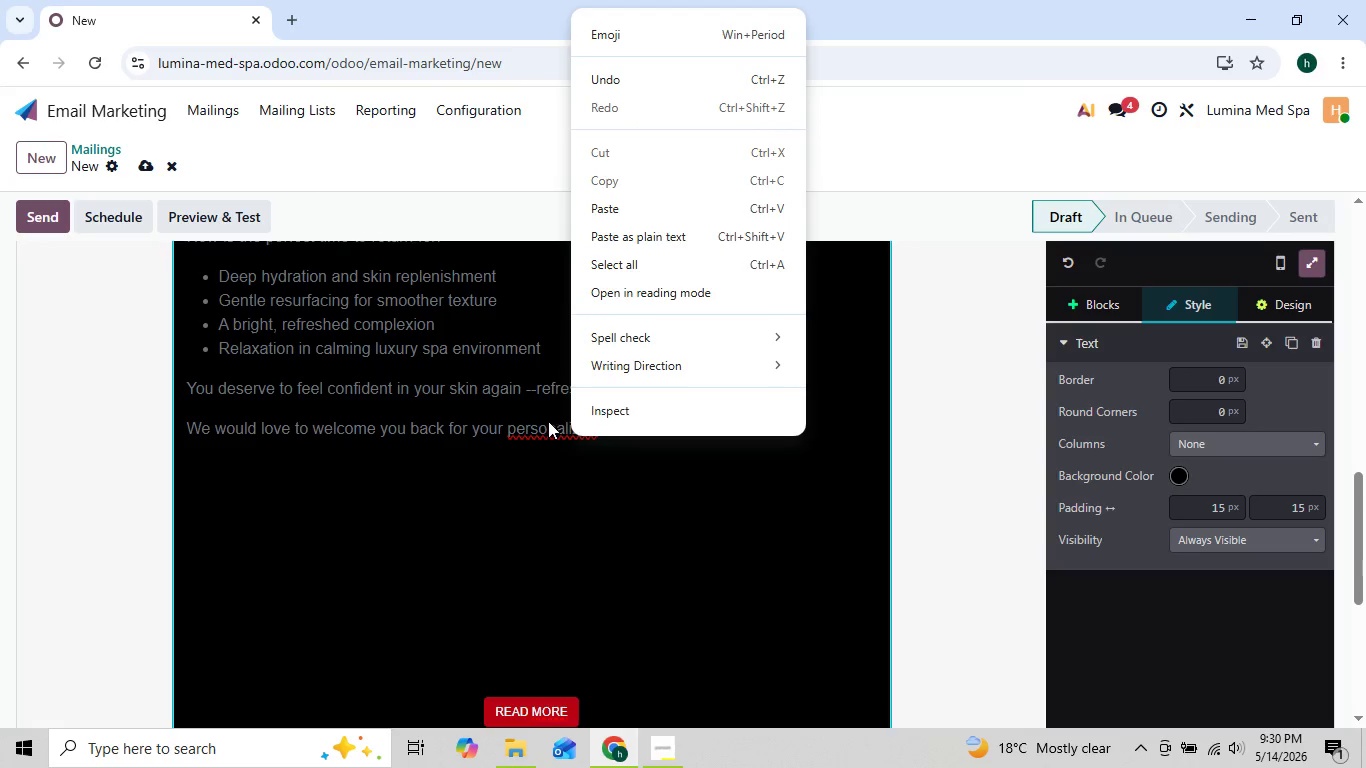 
left_click([546, 425])
 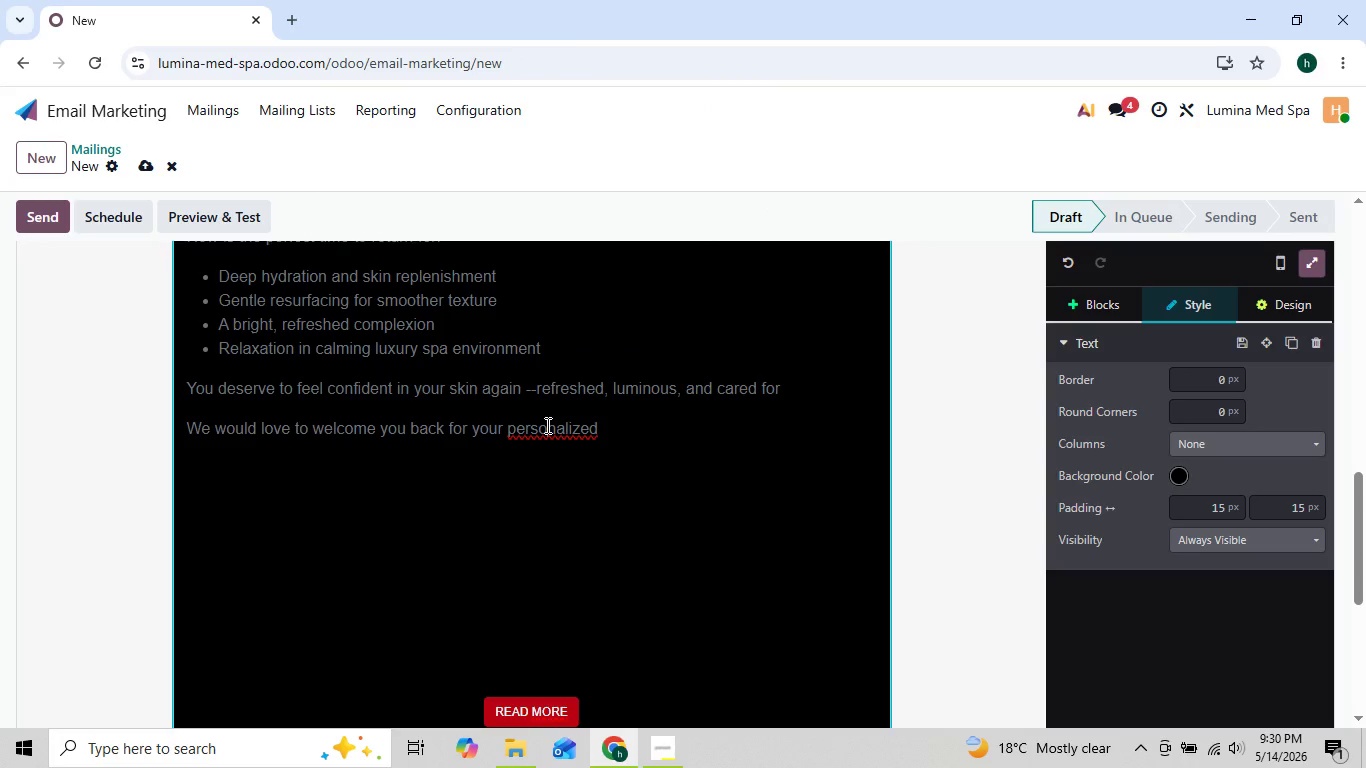 
right_click([546, 425])
 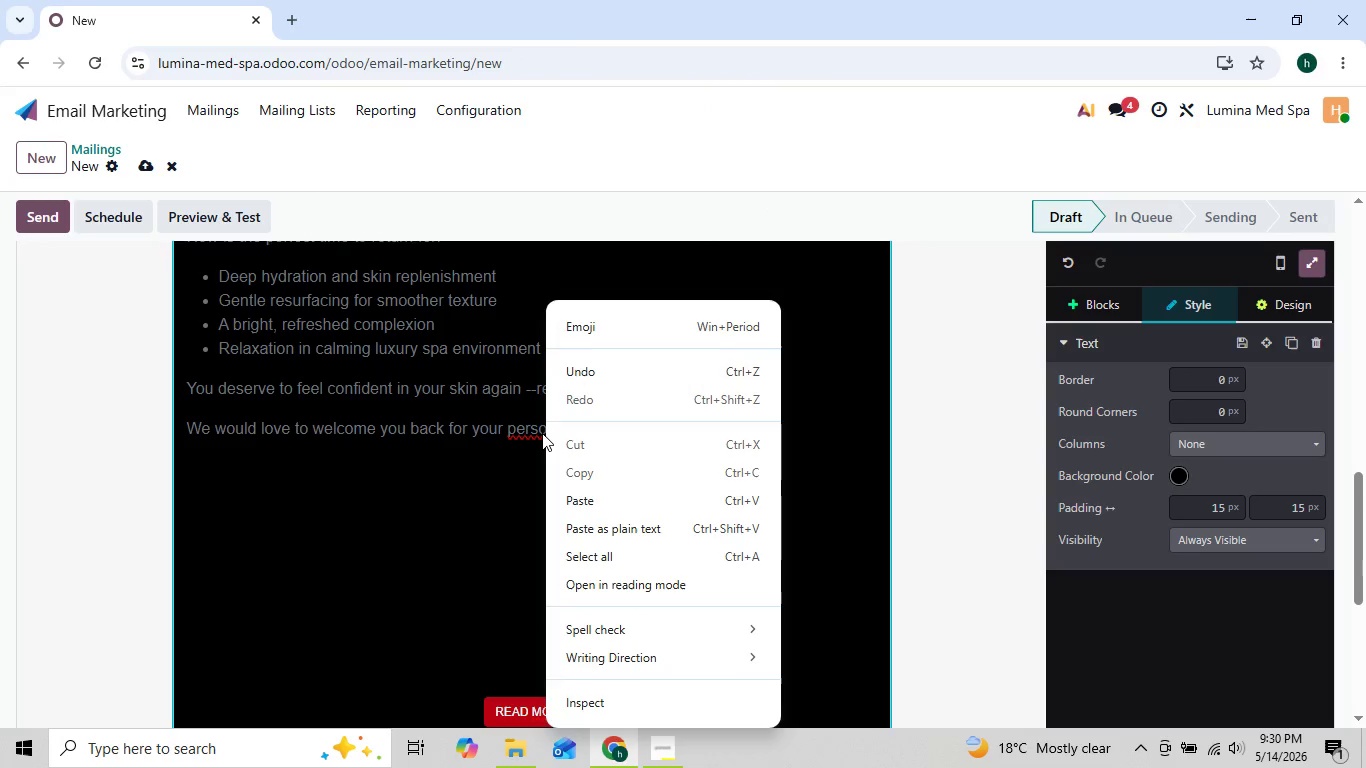 
left_click([542, 434])
 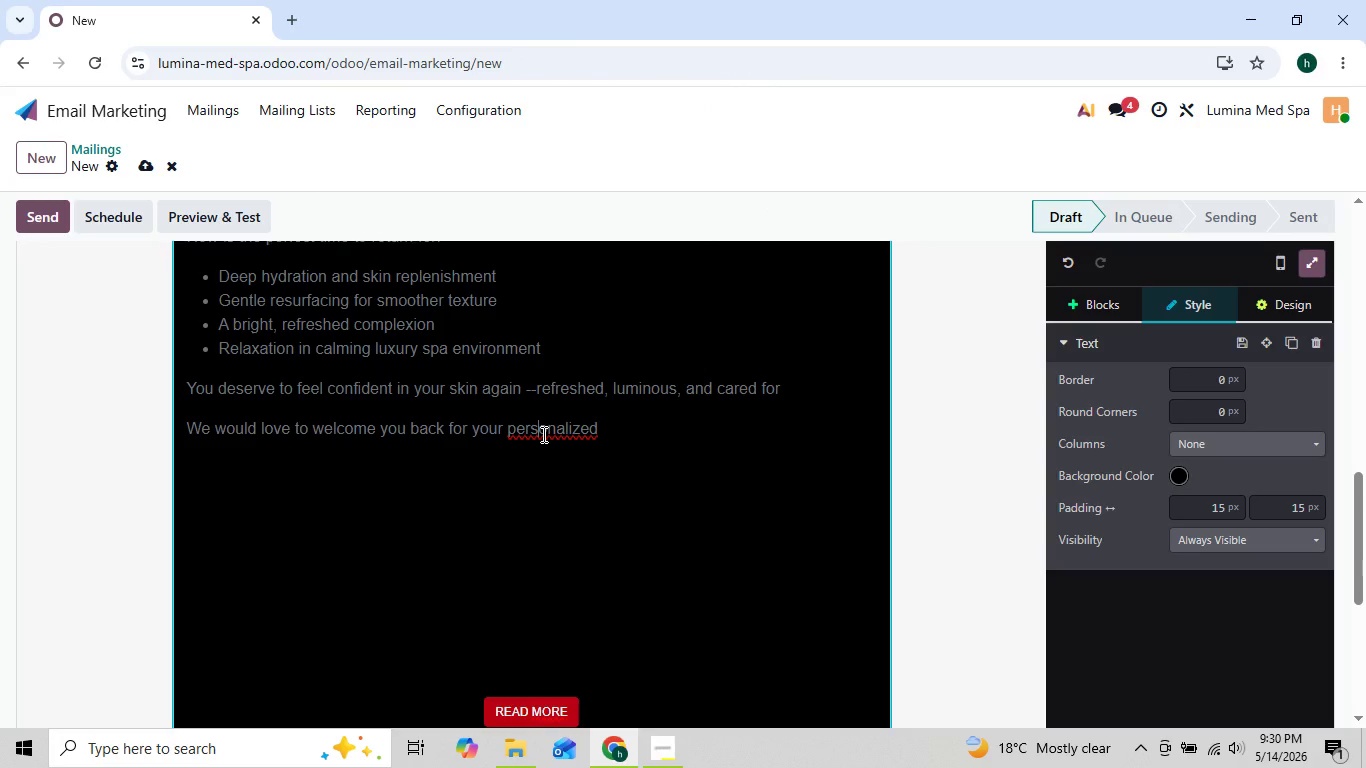 
right_click([542, 434])
 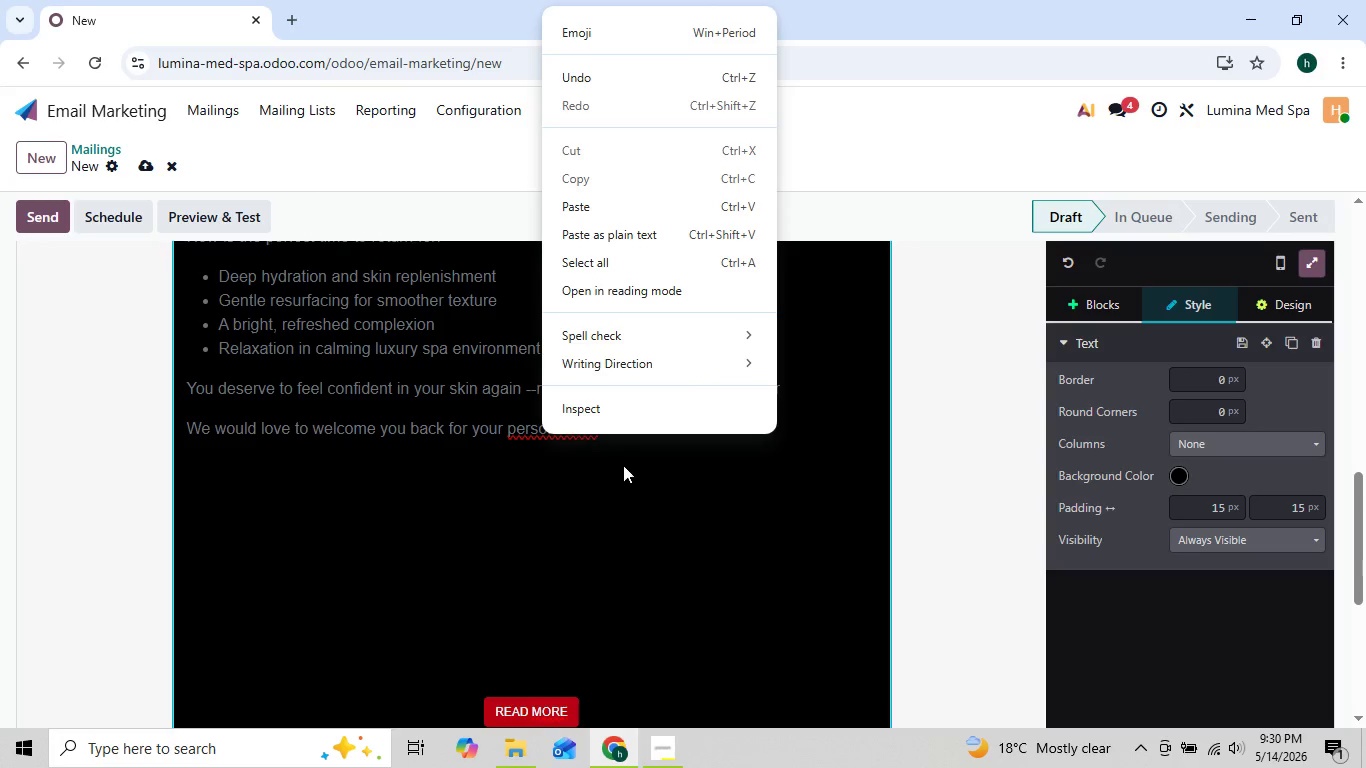 
left_click([623, 465])
 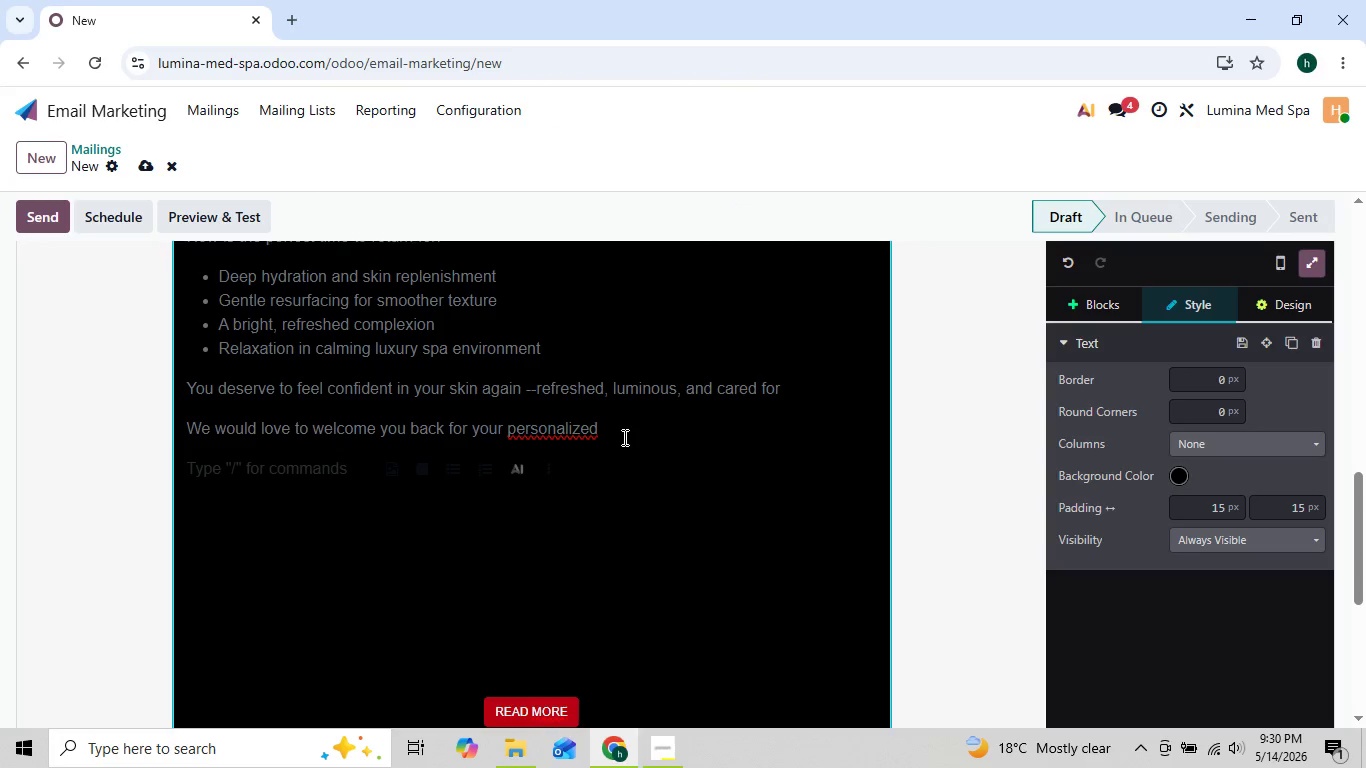 
left_click([623, 437])
 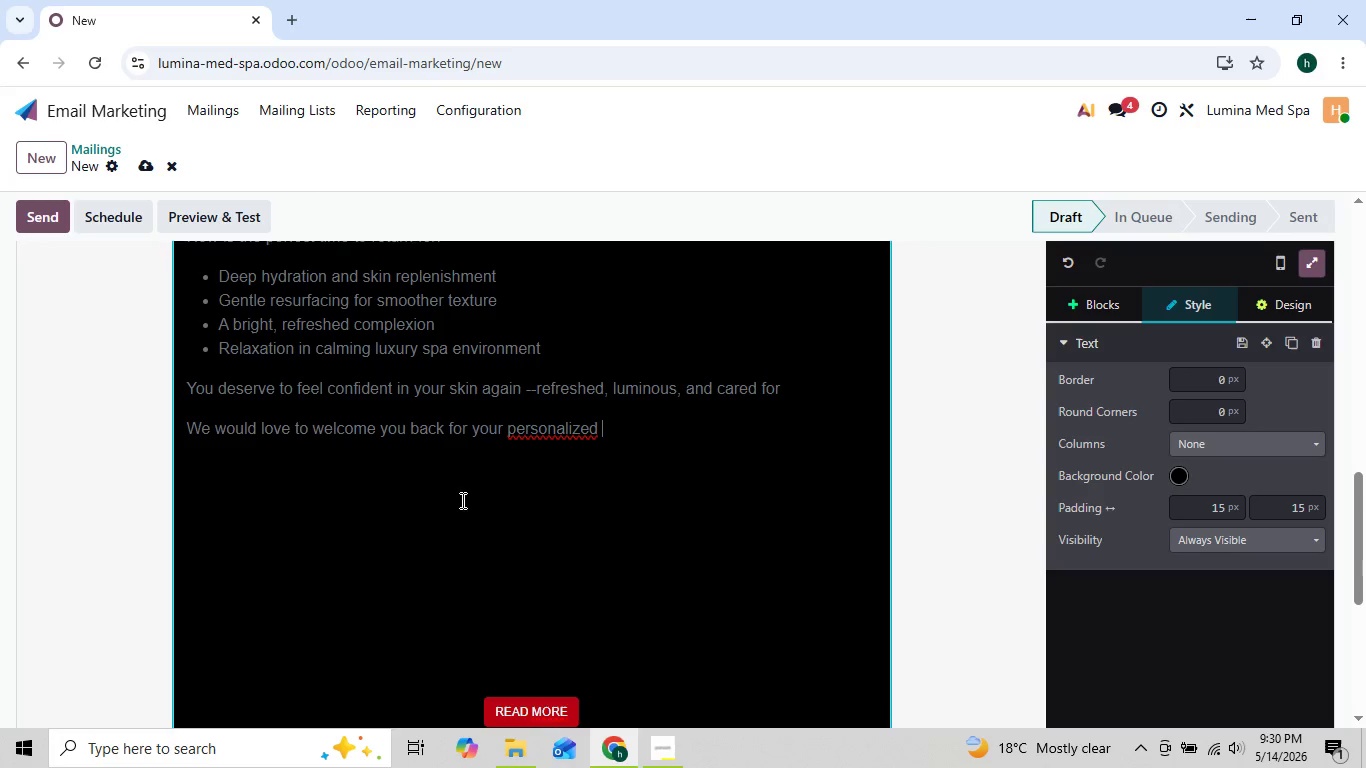 
wait(7.91)
 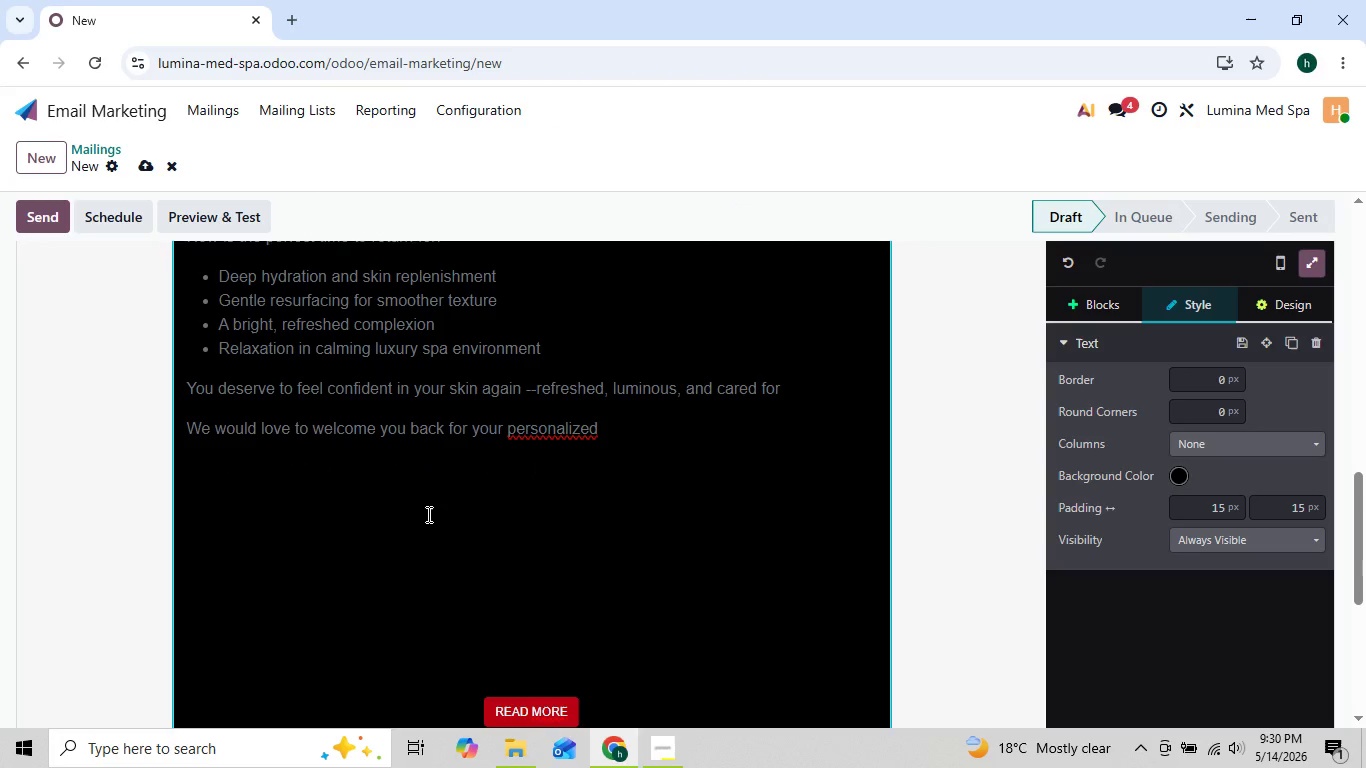 
type(Hydra Facial experience)
 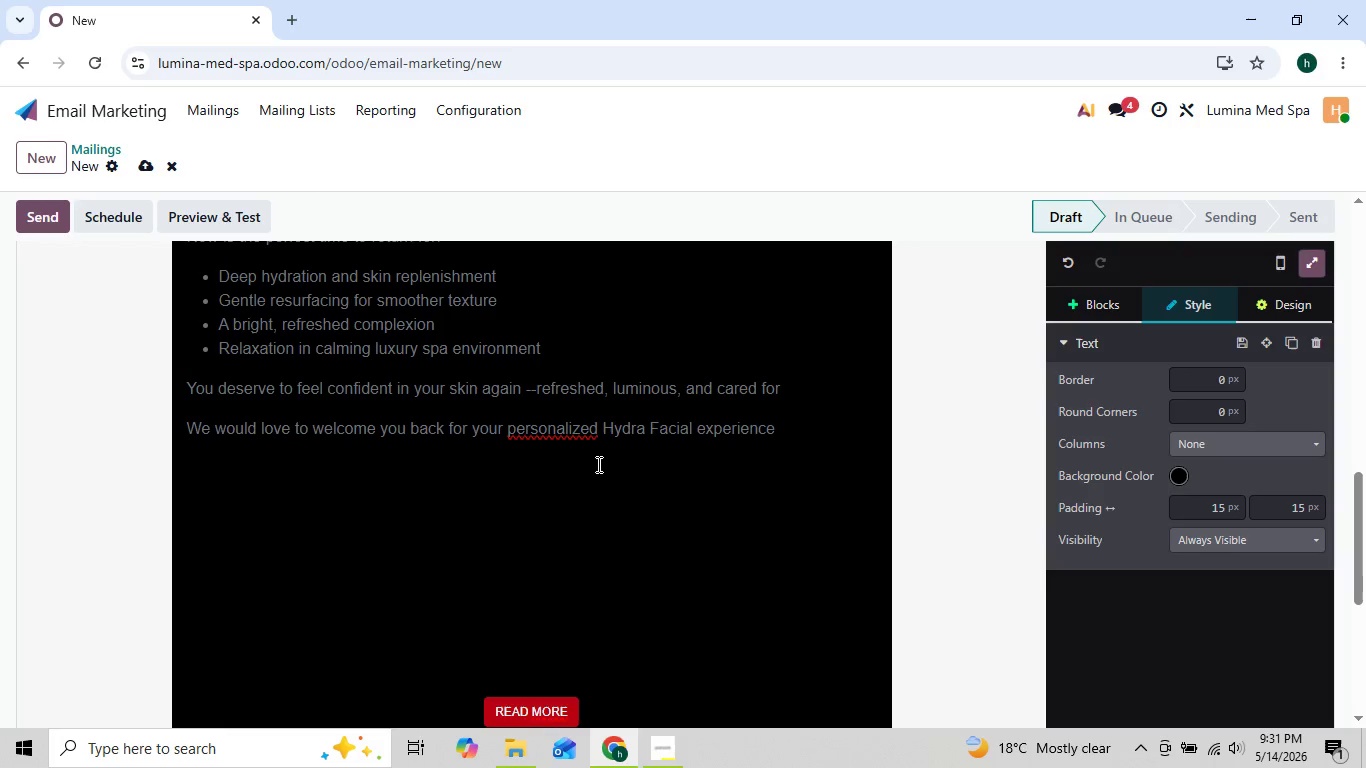 
key(ArrowLeft)
 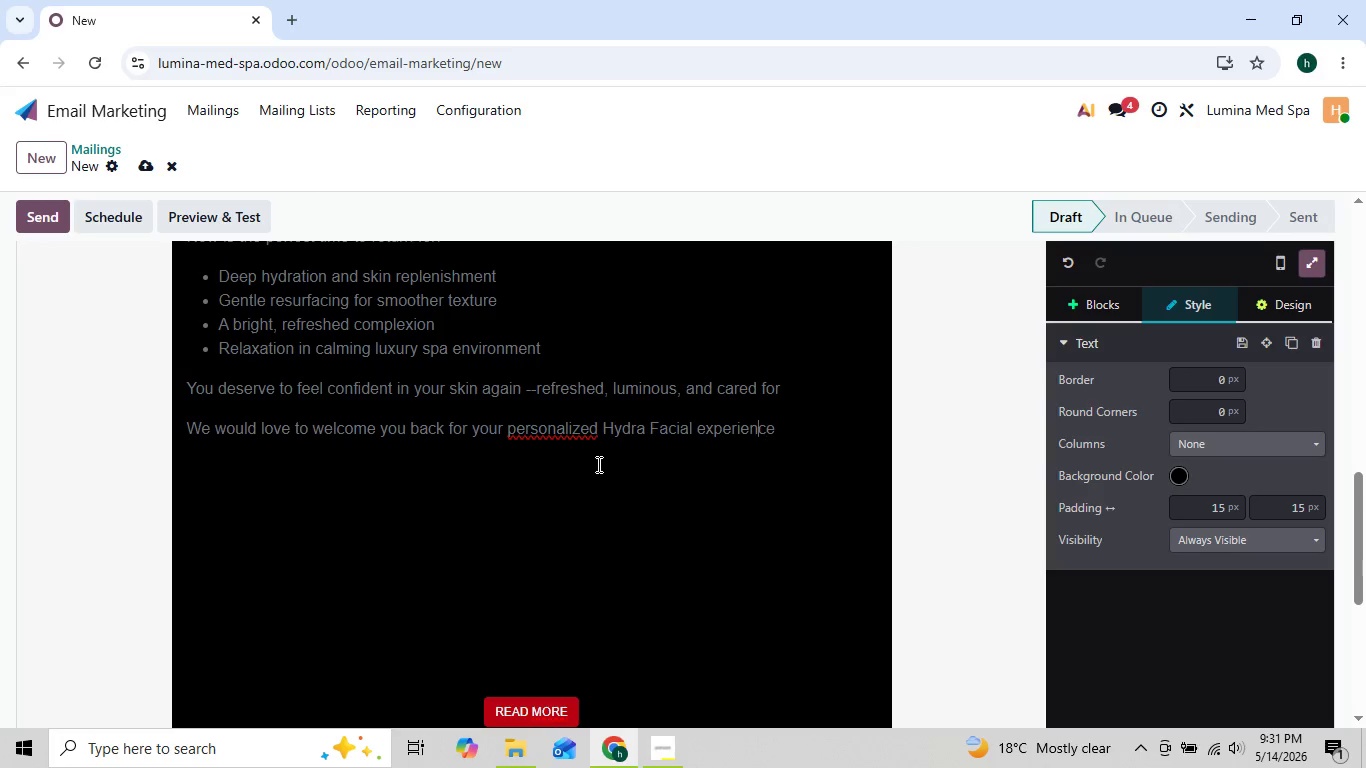 
key(ArrowLeft)
 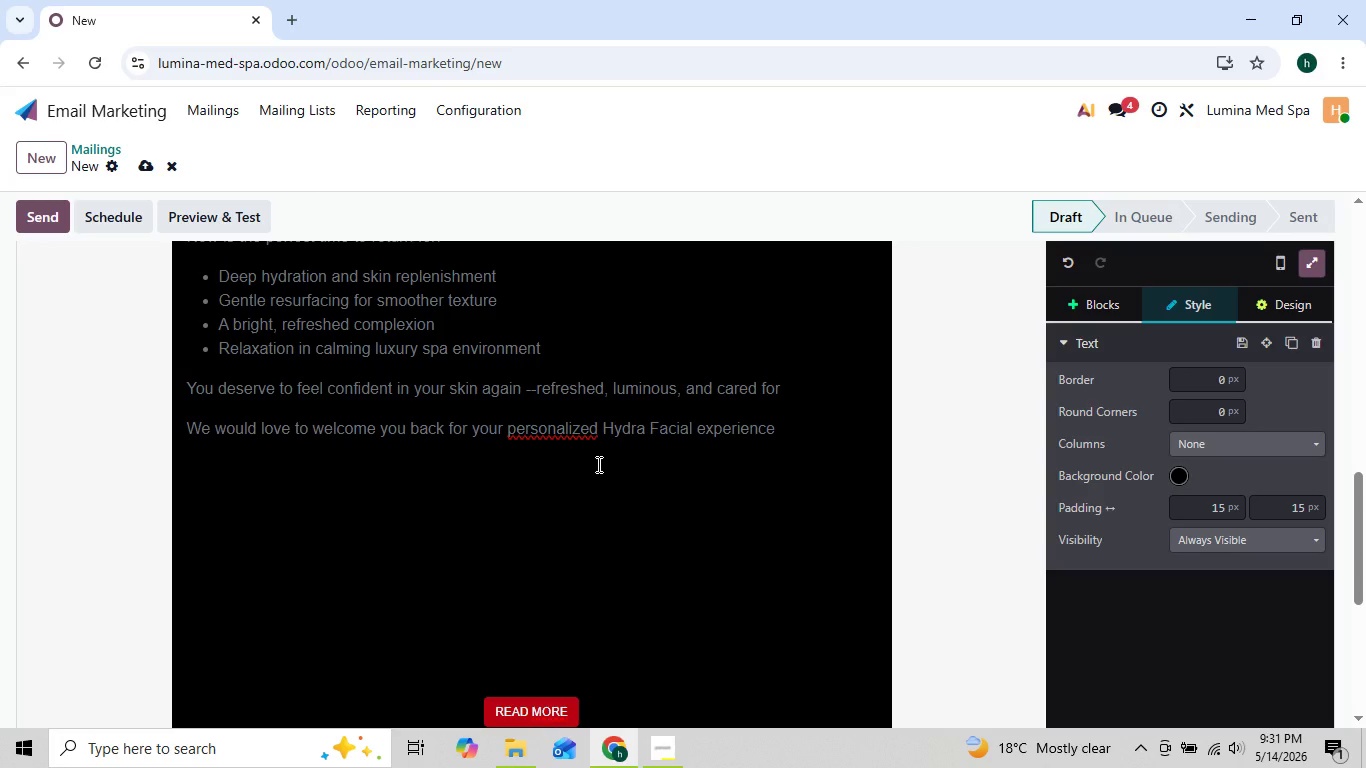 
key(ArrowRight)
 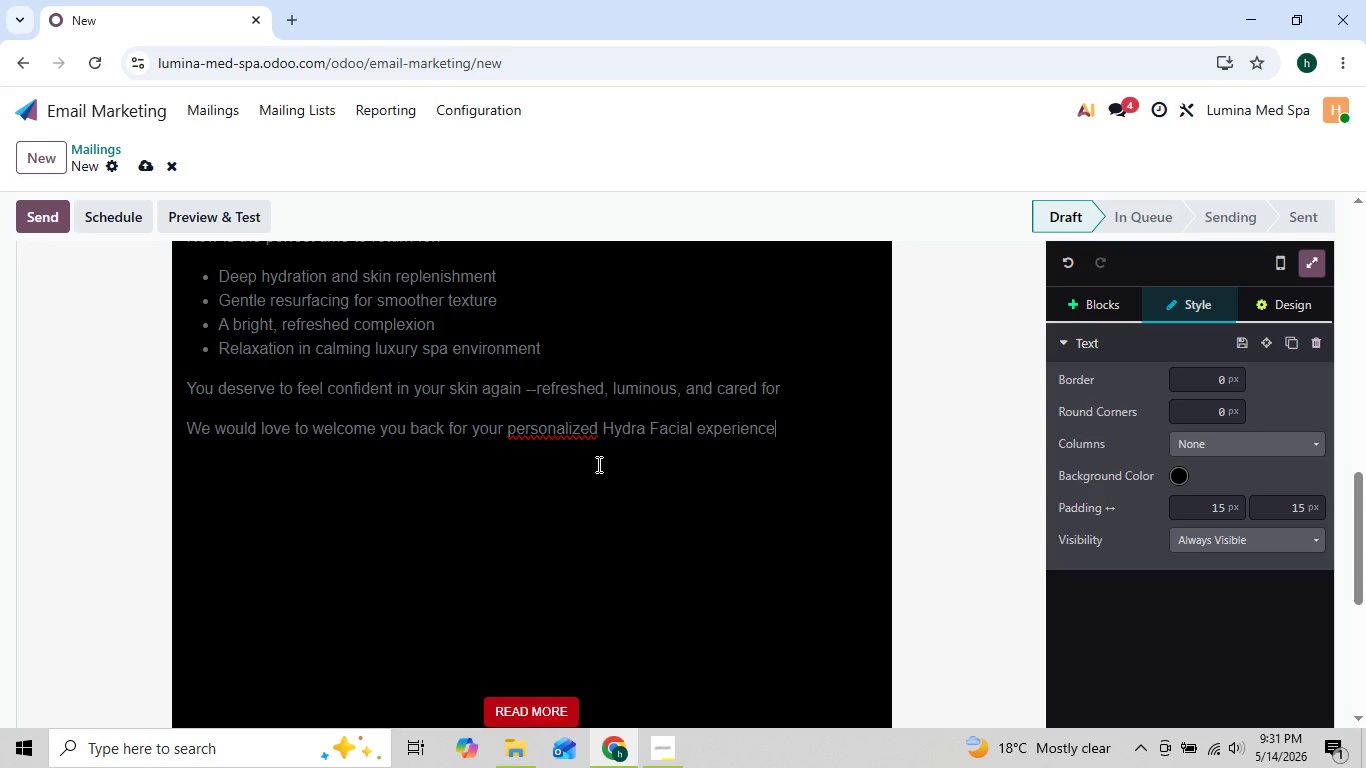 
key(ArrowRight)
 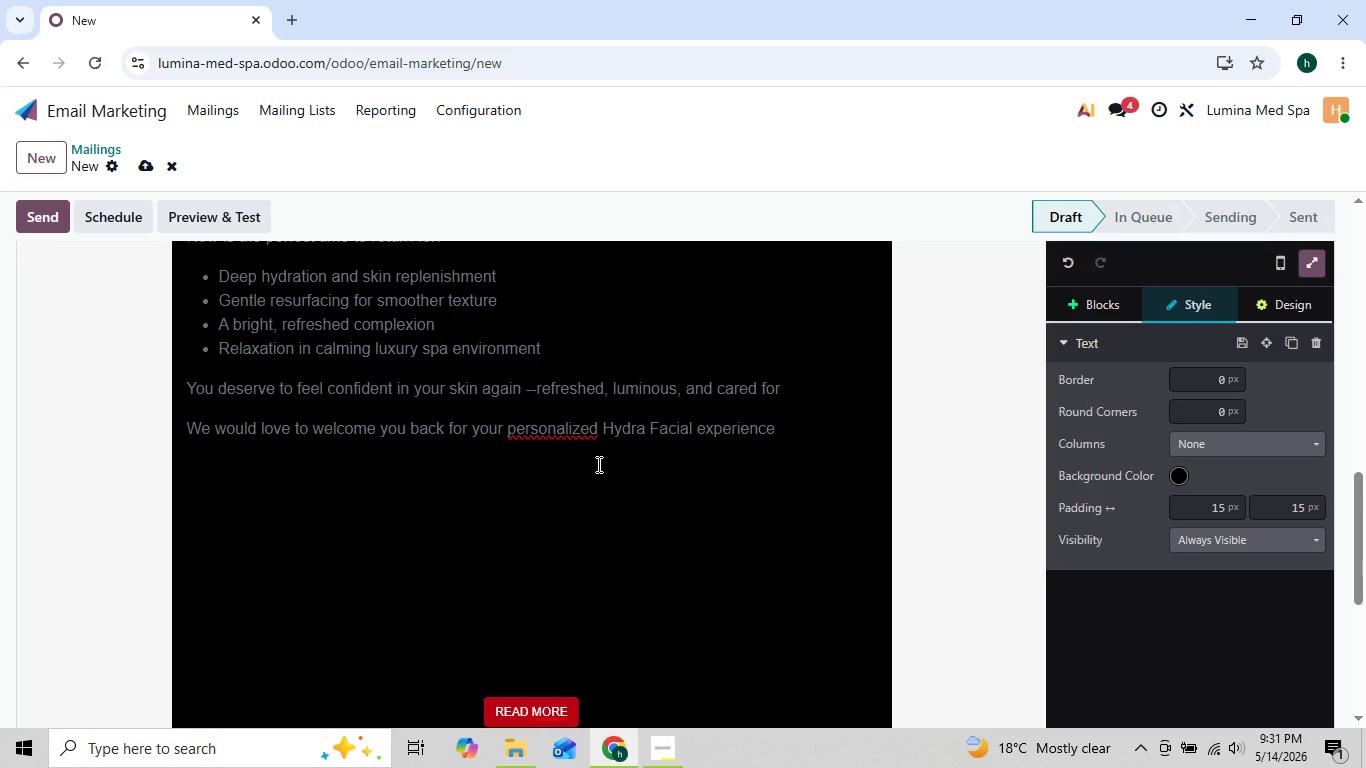 
key(Period)
 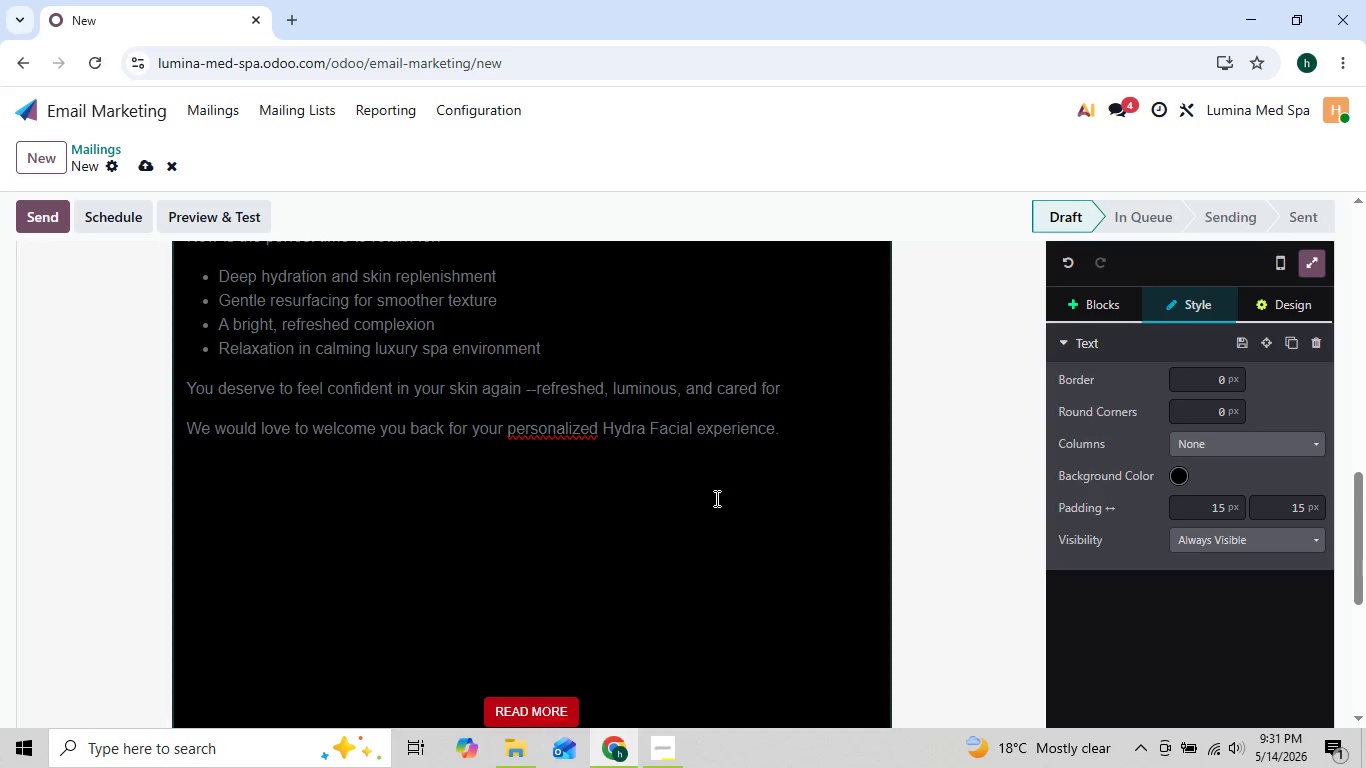 
wait(6.53)
 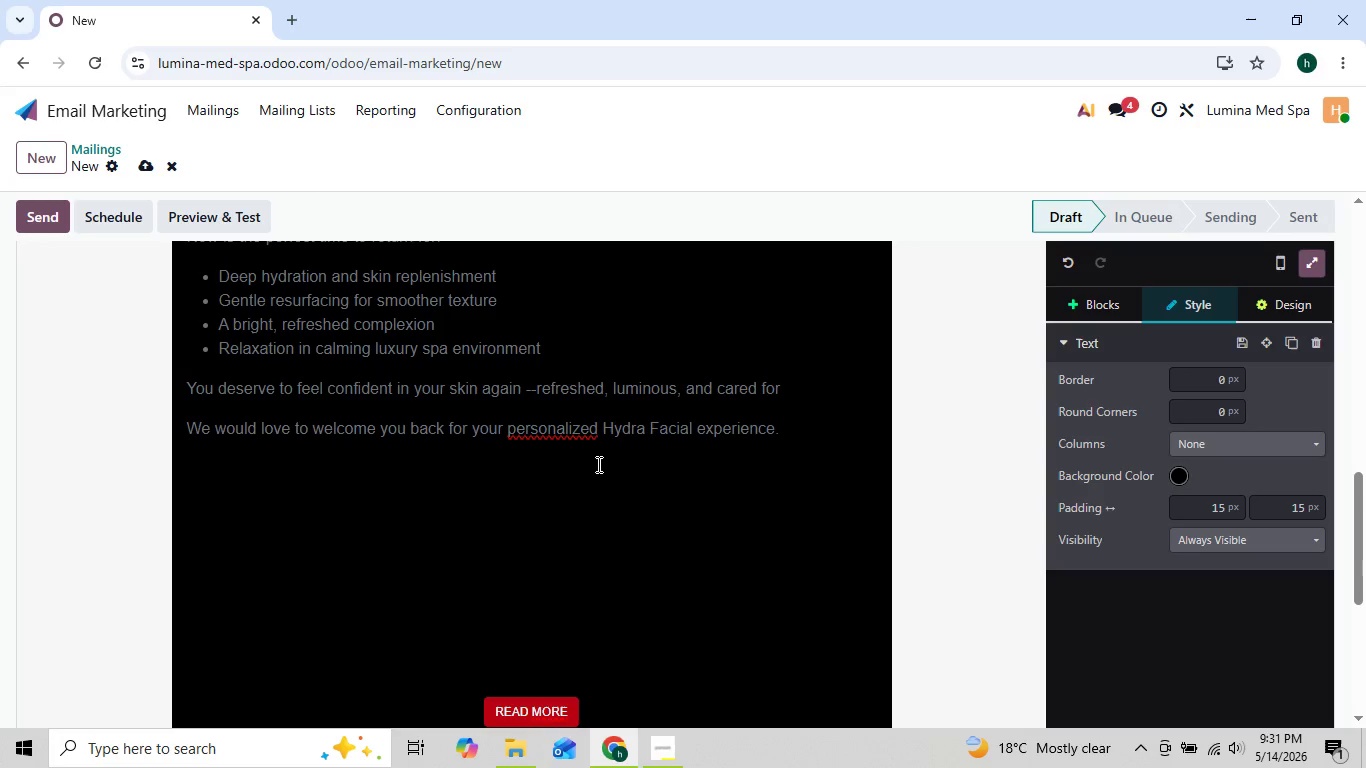 
left_click([1099, 298])
 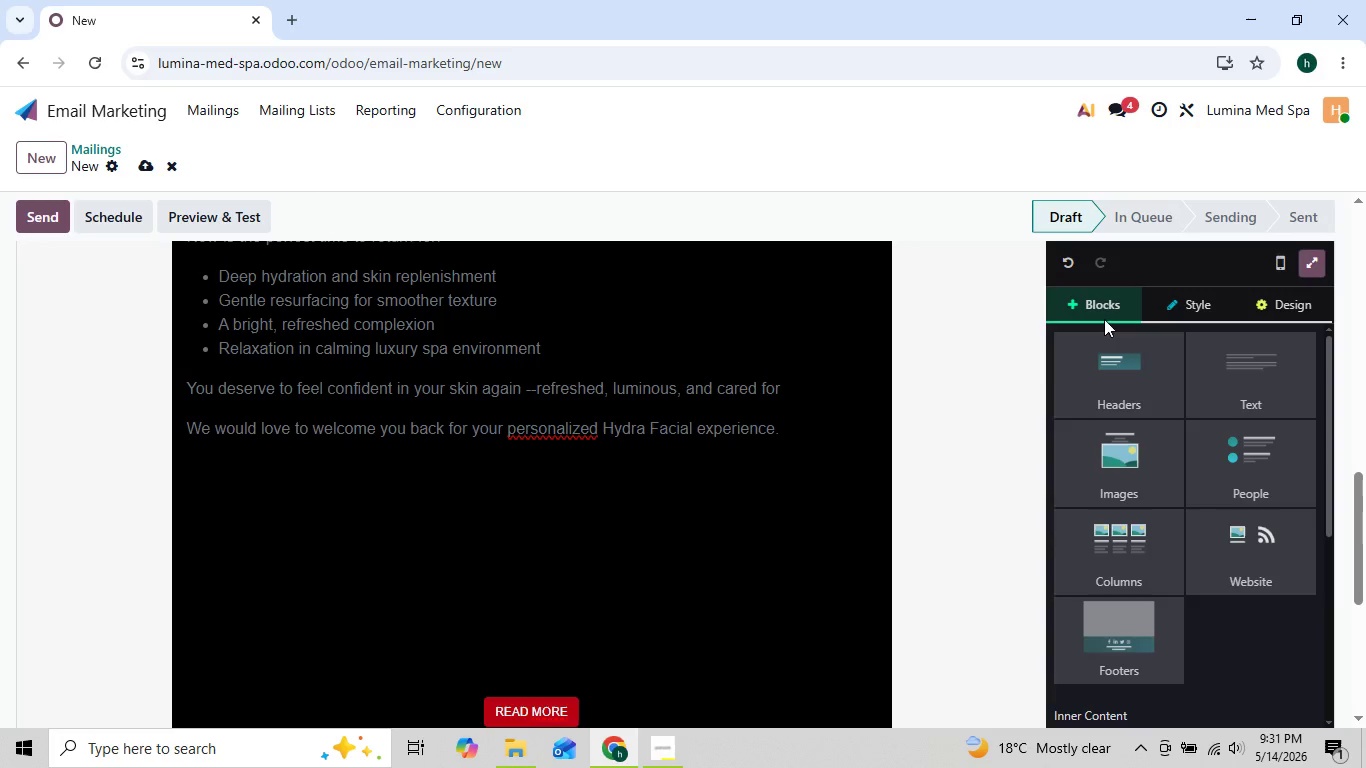 
mouse_move([1157, 494])
 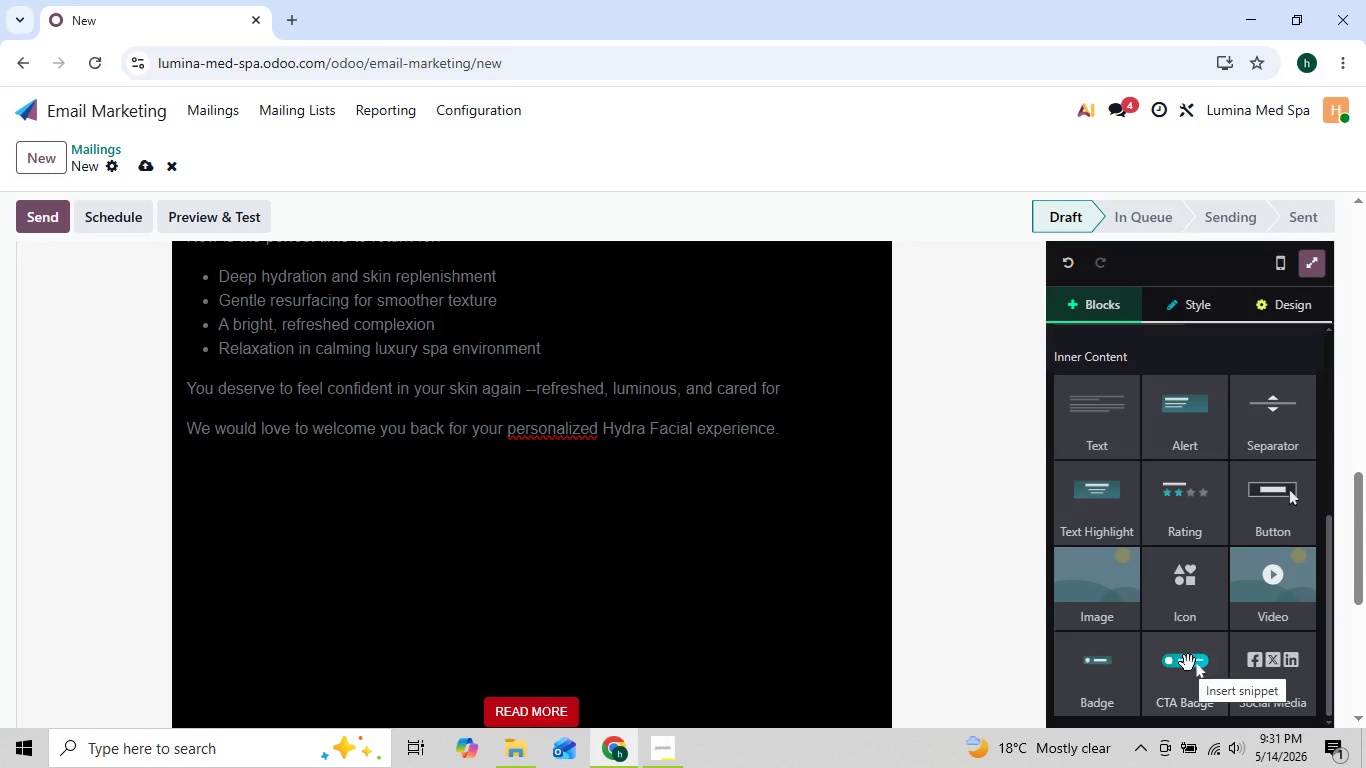 
left_click_drag(start_coordinate=[1188, 663], to_coordinate=[677, 468])
 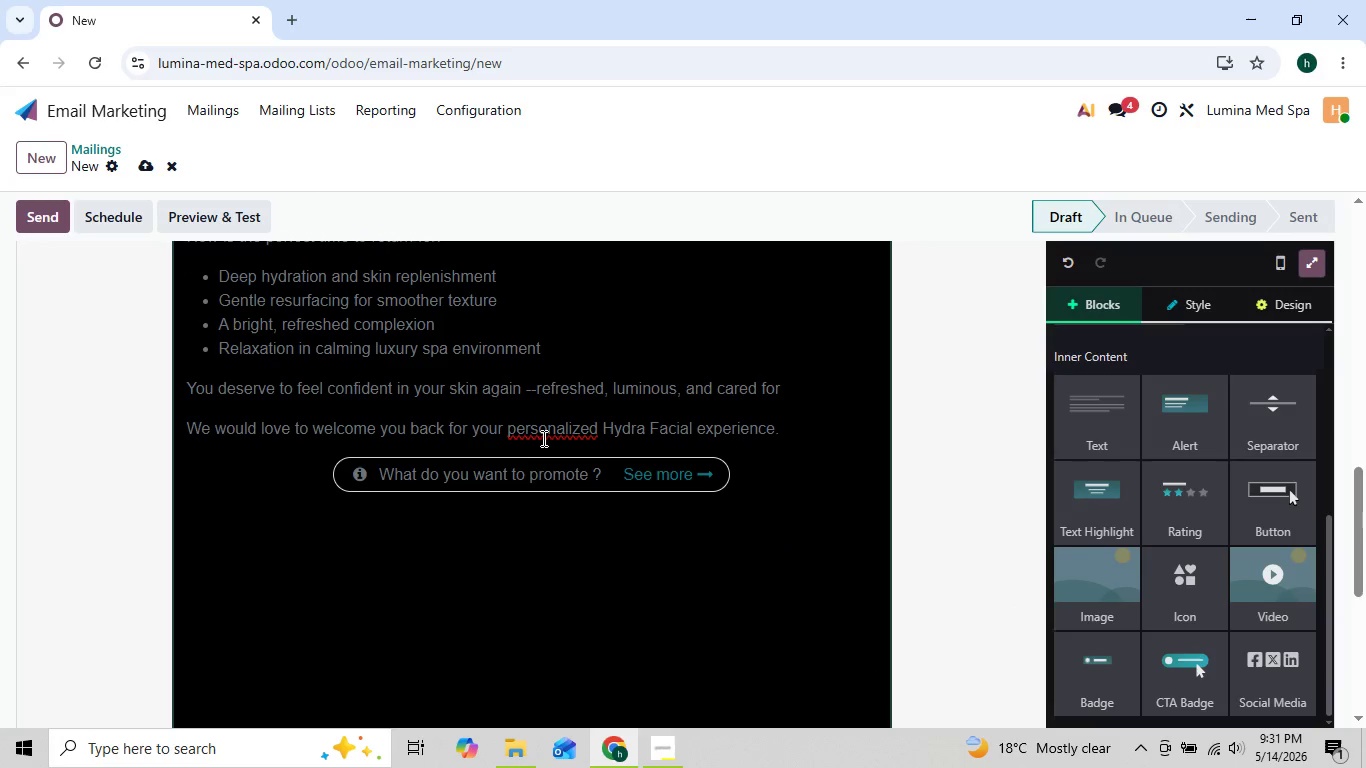 
right_click([544, 437])
 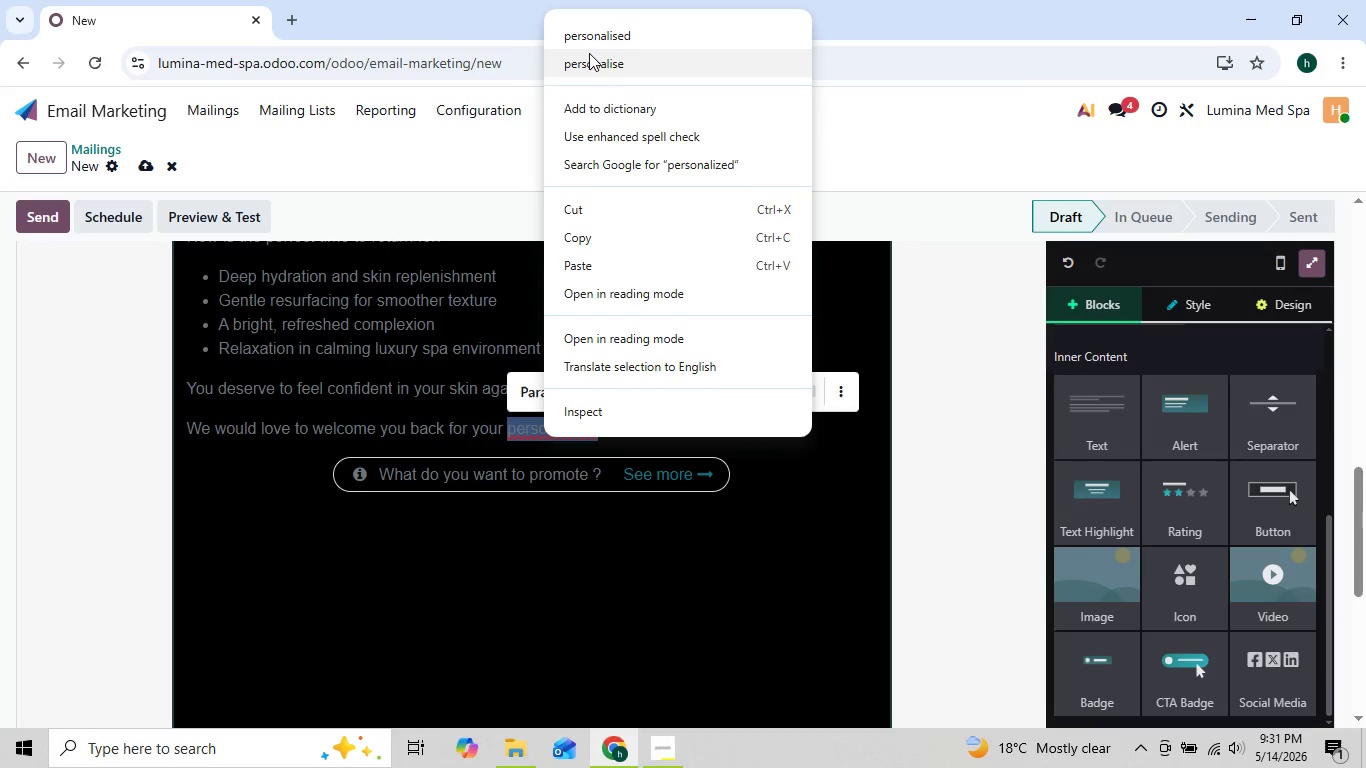 
left_click([601, 40])
 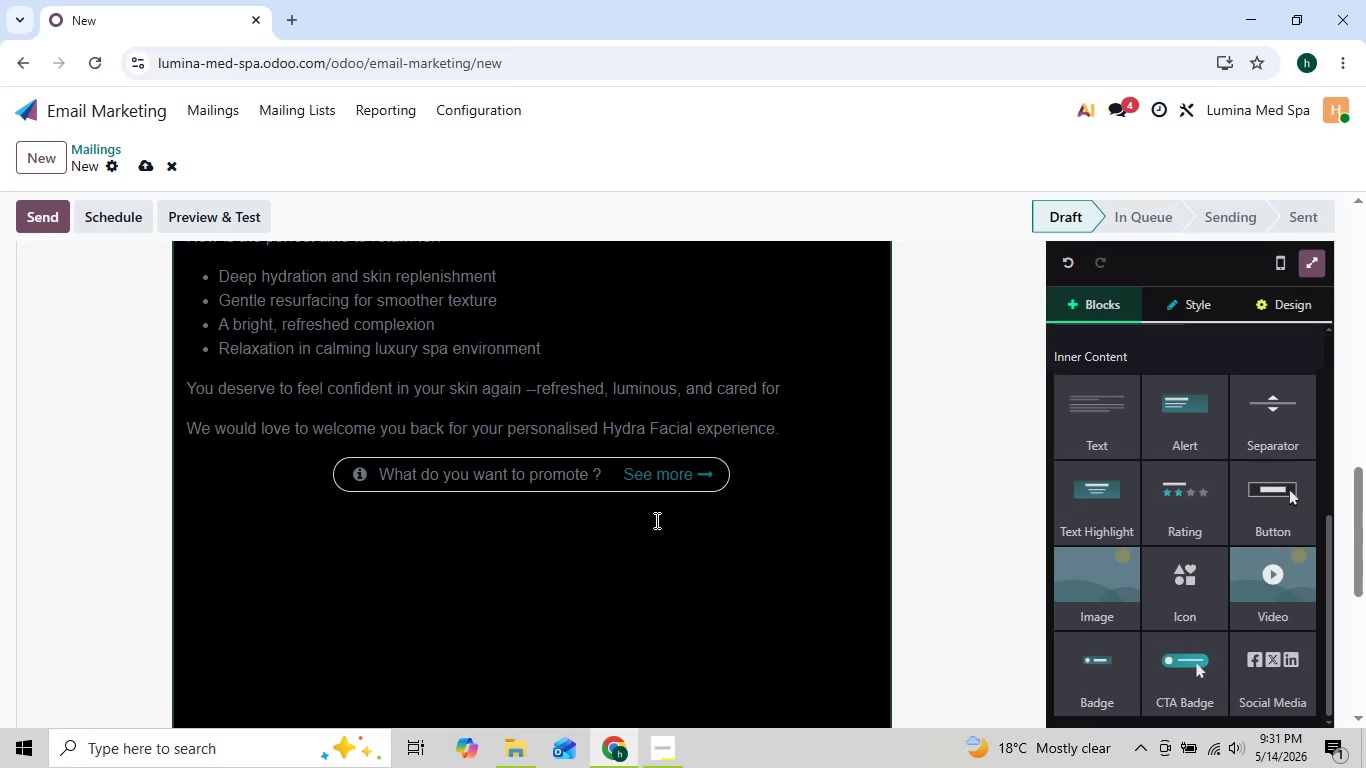 
left_click([691, 475])
 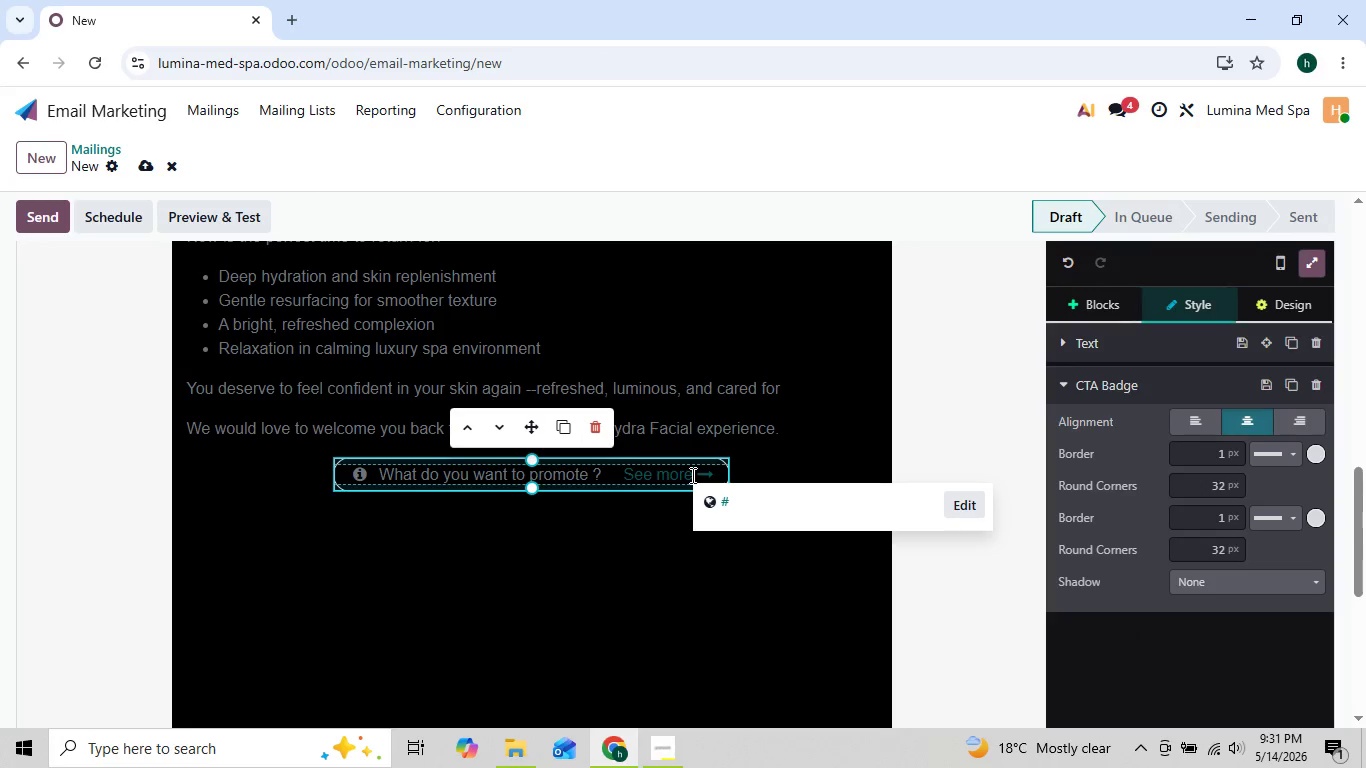 
key(Backspace)
 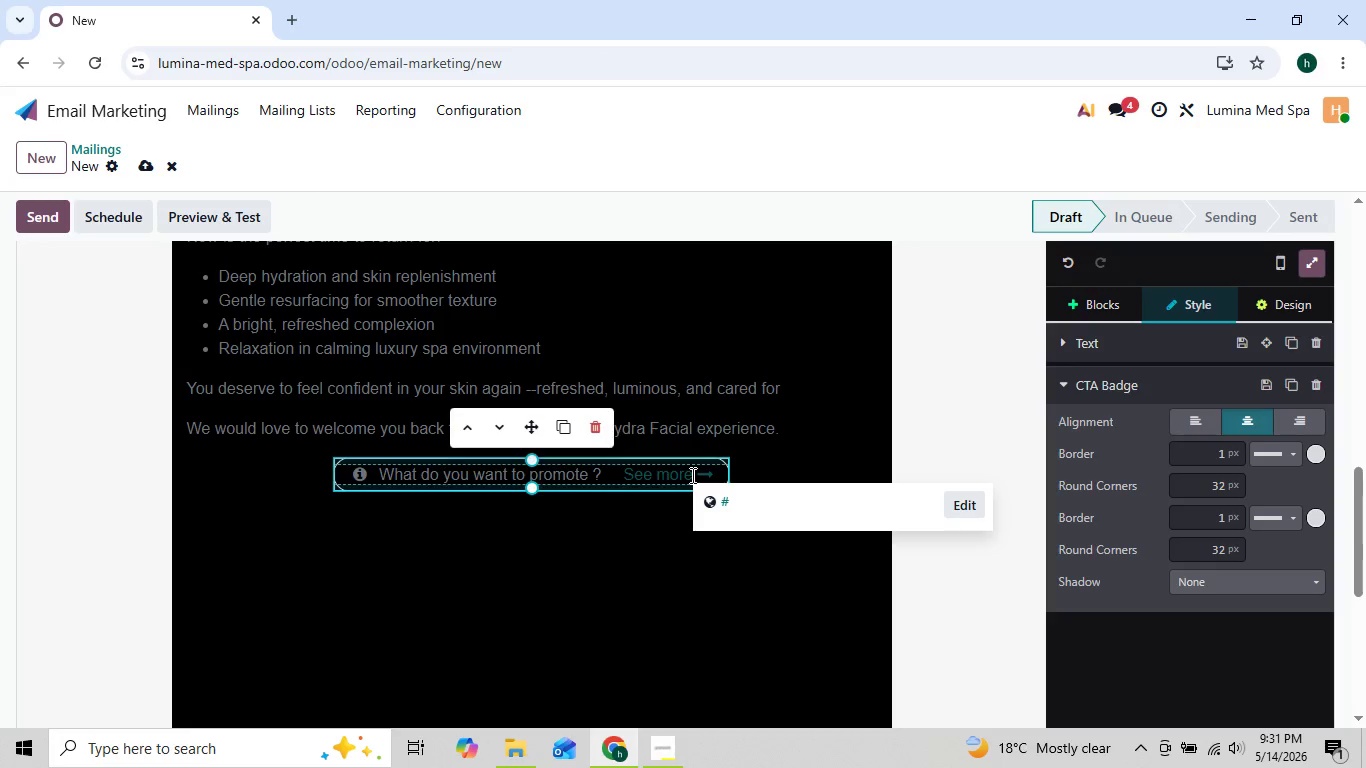 
key(Backspace)
 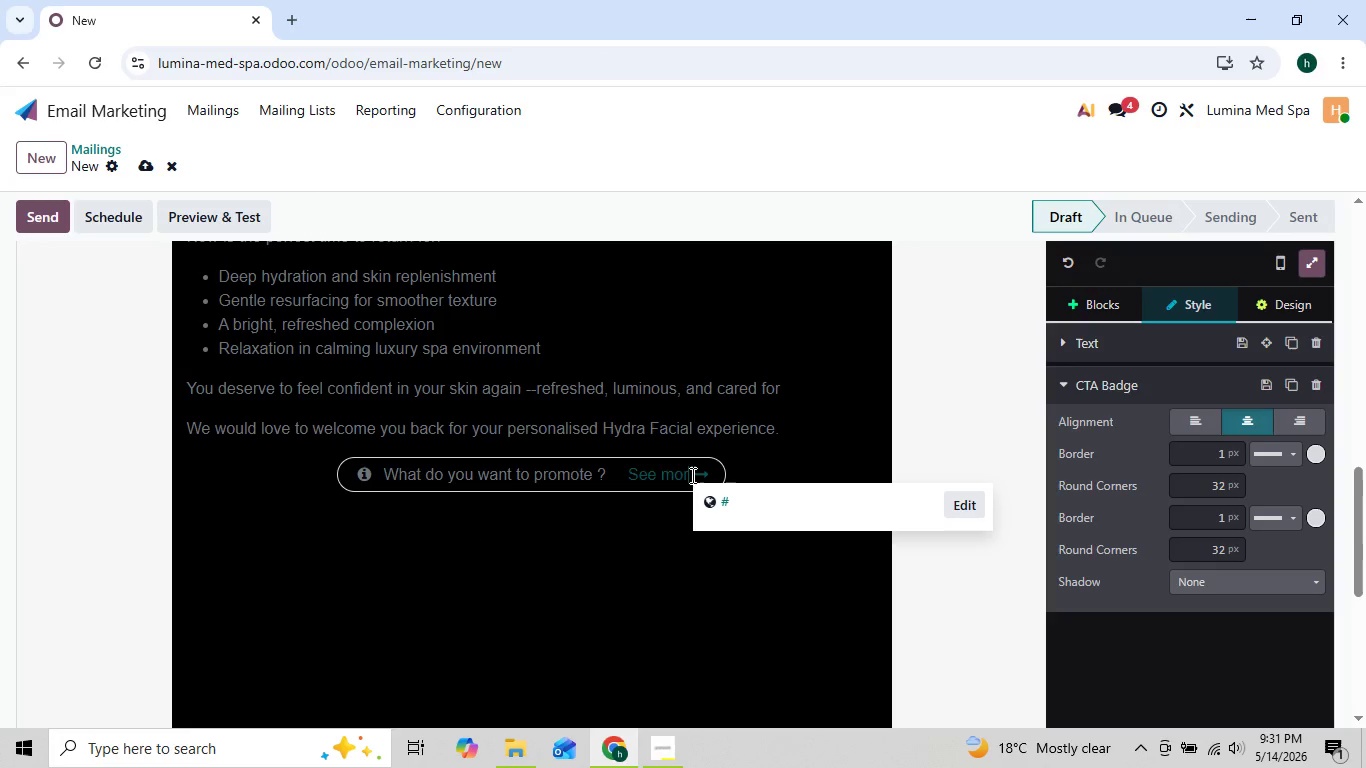 
key(Backspace)
 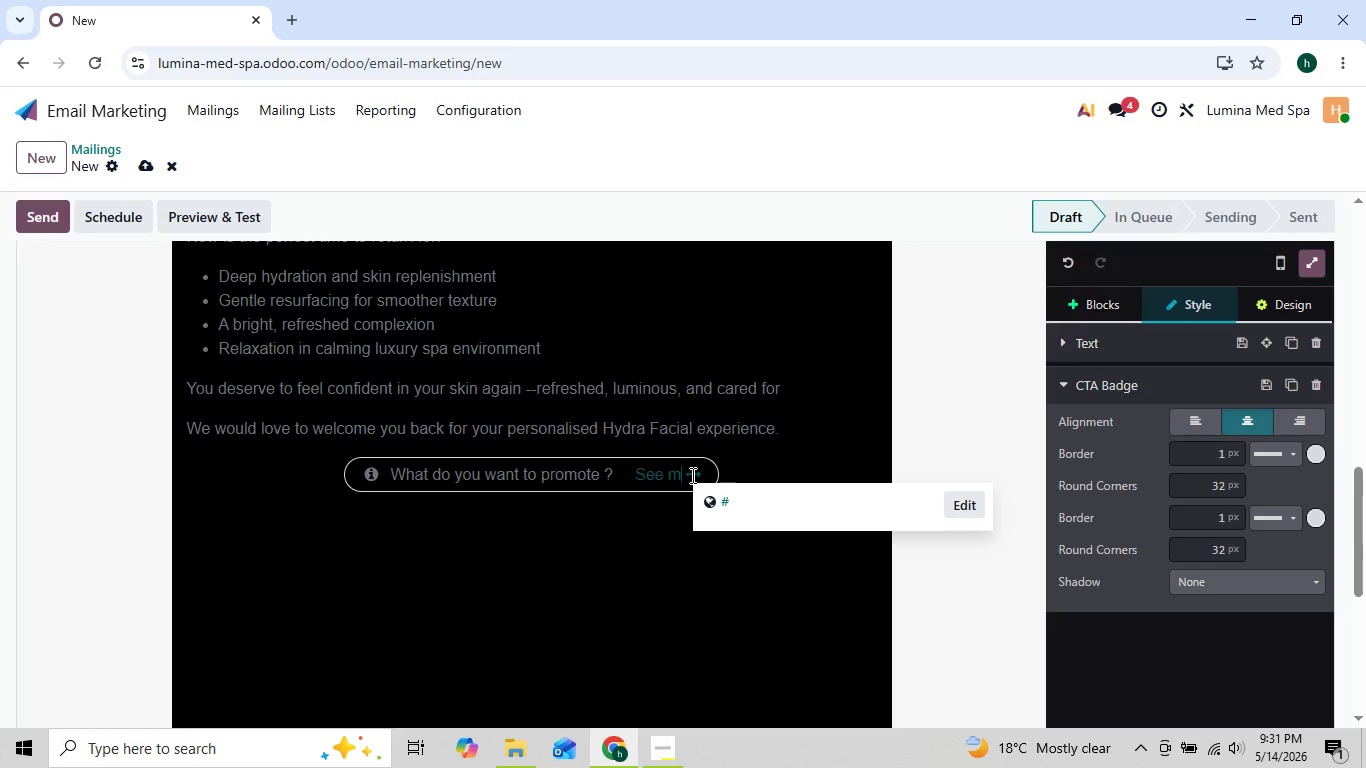 
key(Backspace)
 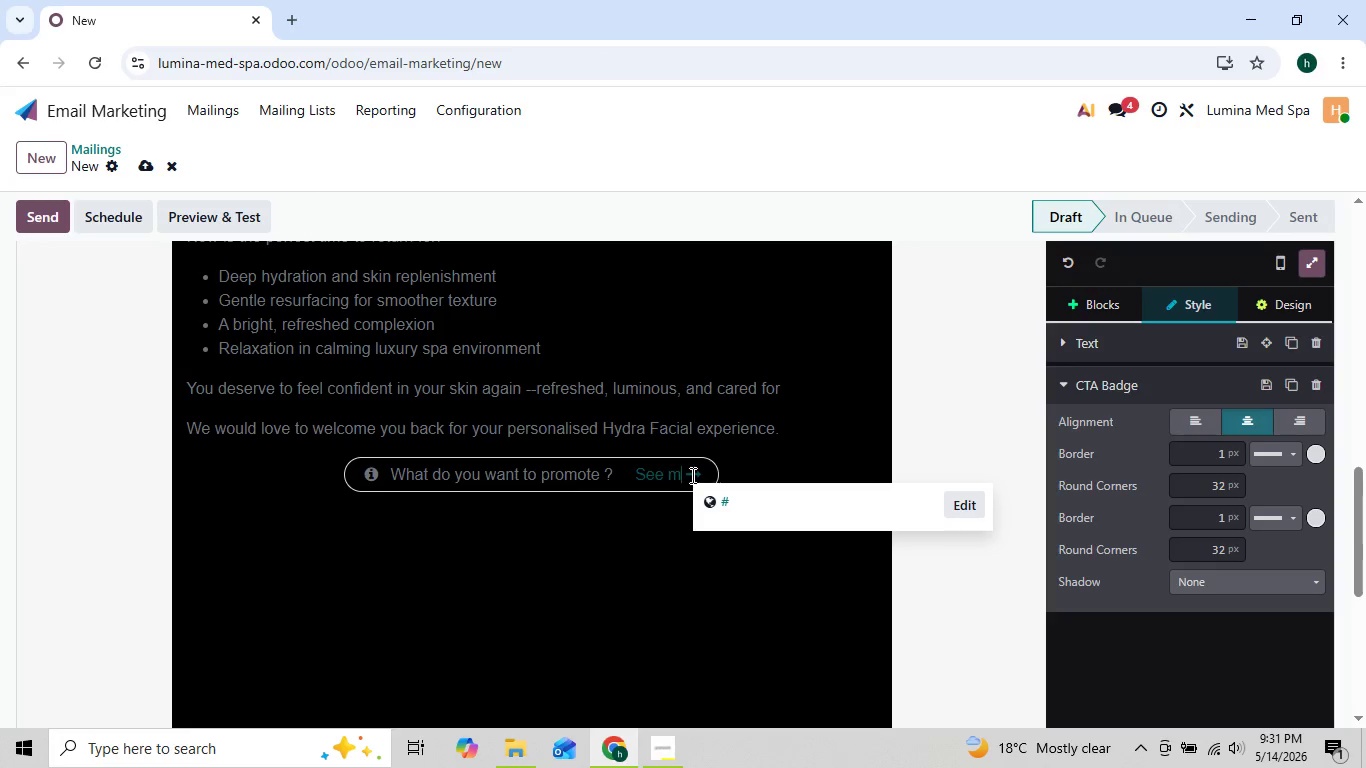 
key(Backspace)
 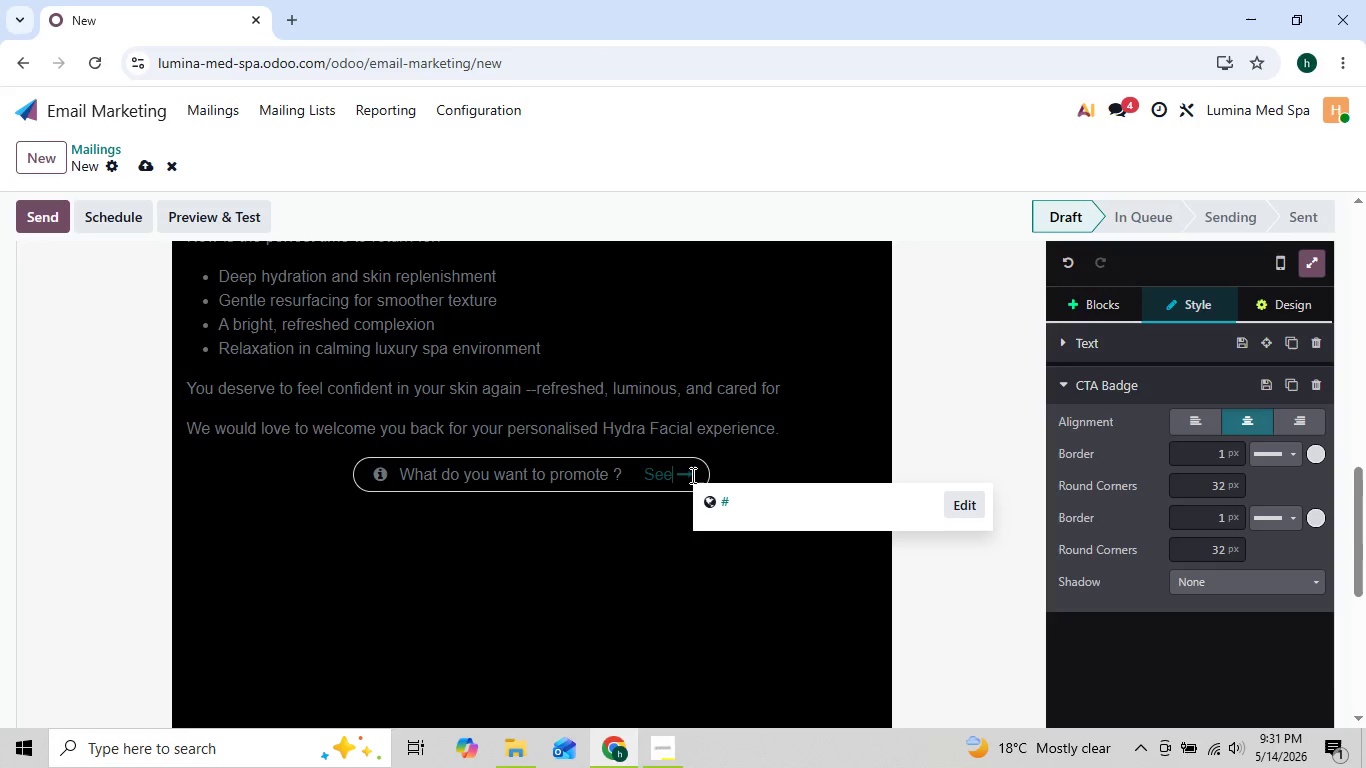 
key(Backspace)
 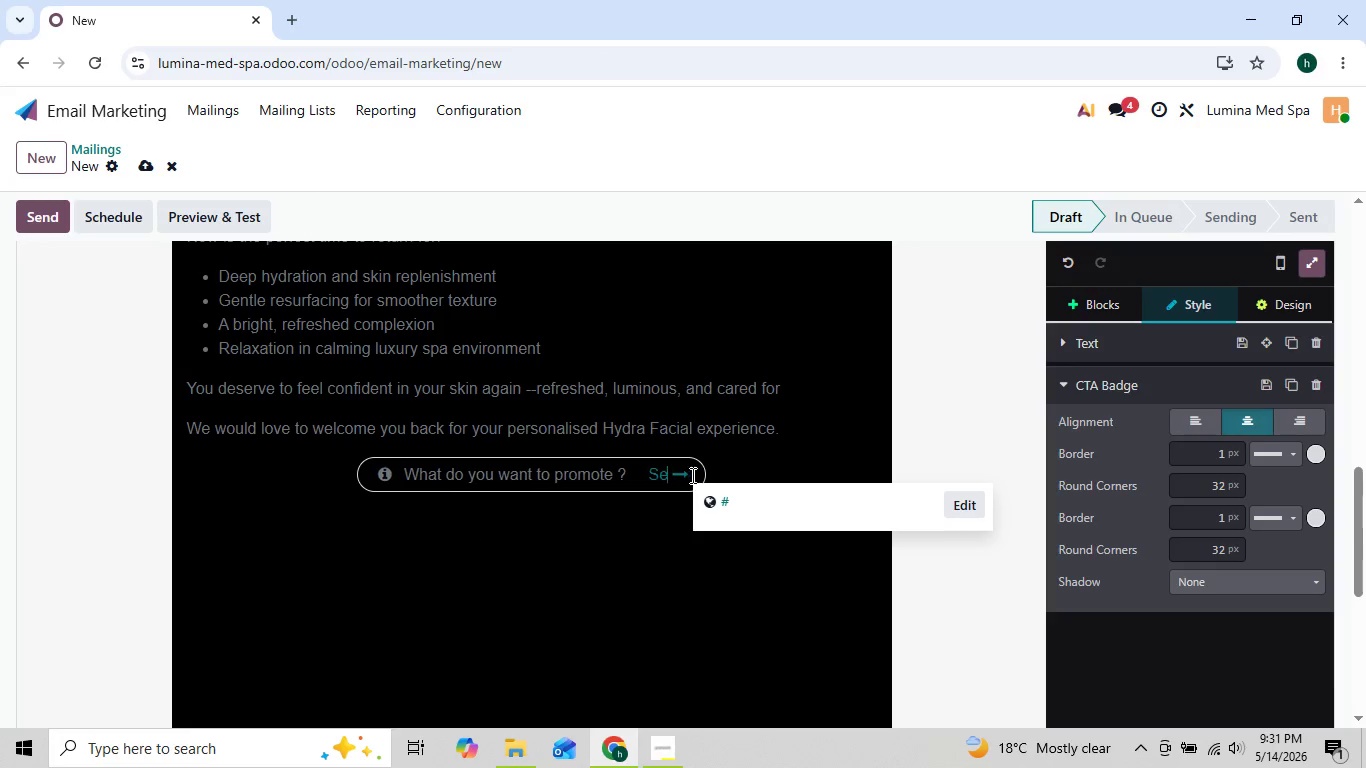 
key(Backspace)
 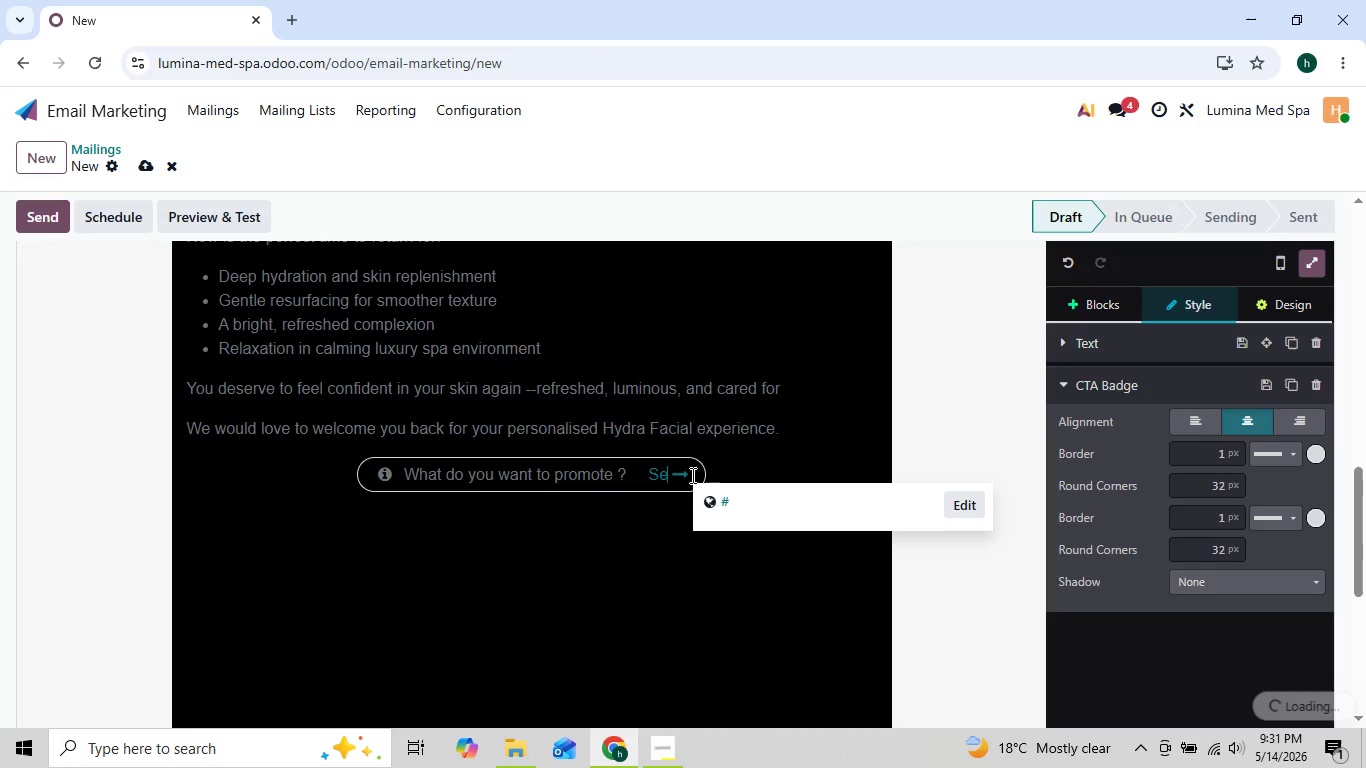 
key(Backspace)
 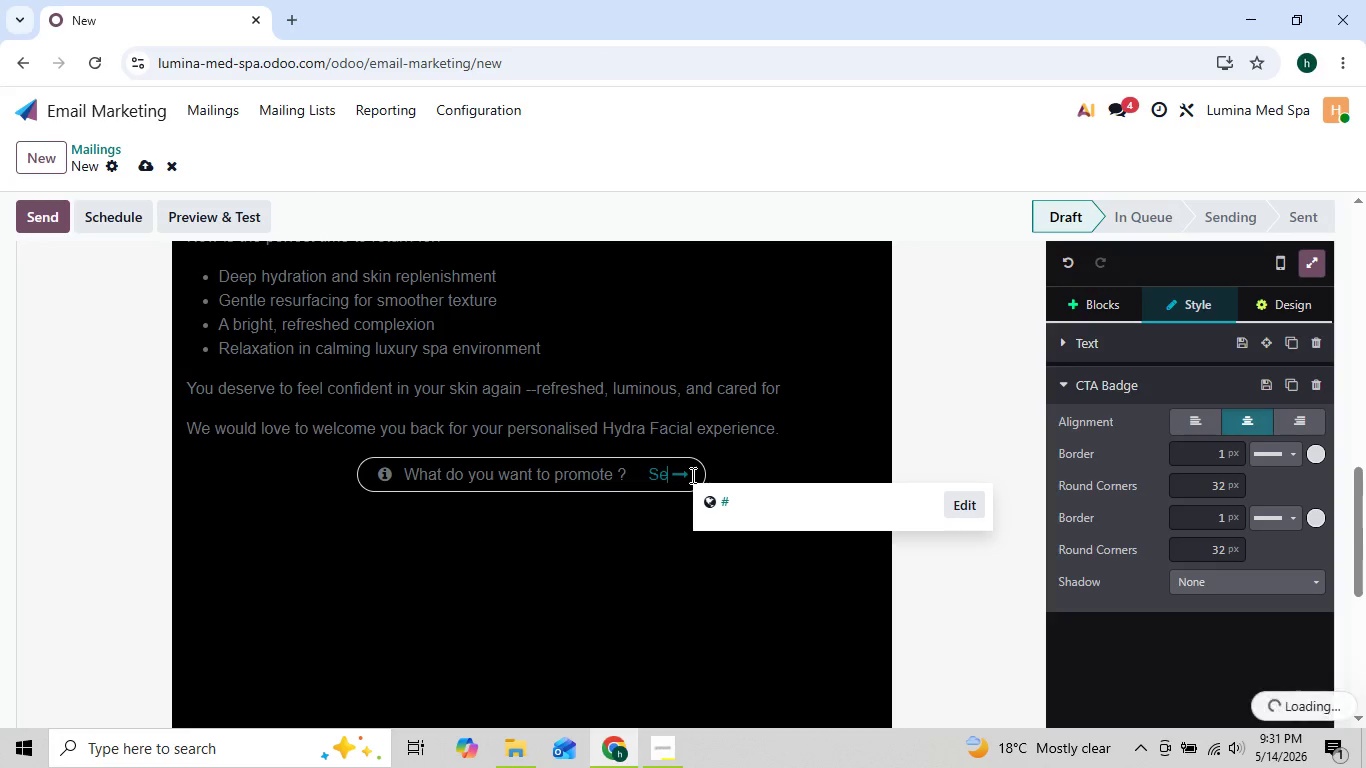 
key(Backspace)
 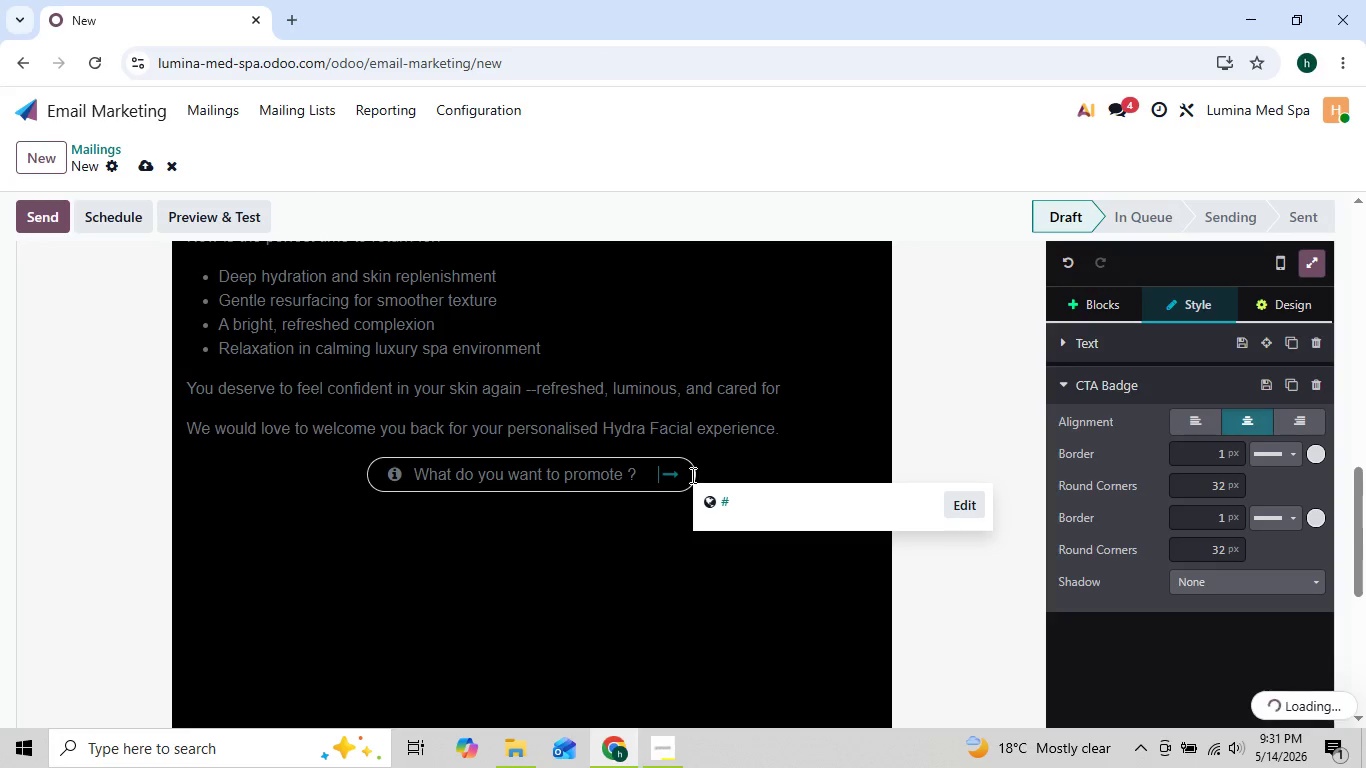 
key(Backspace)
 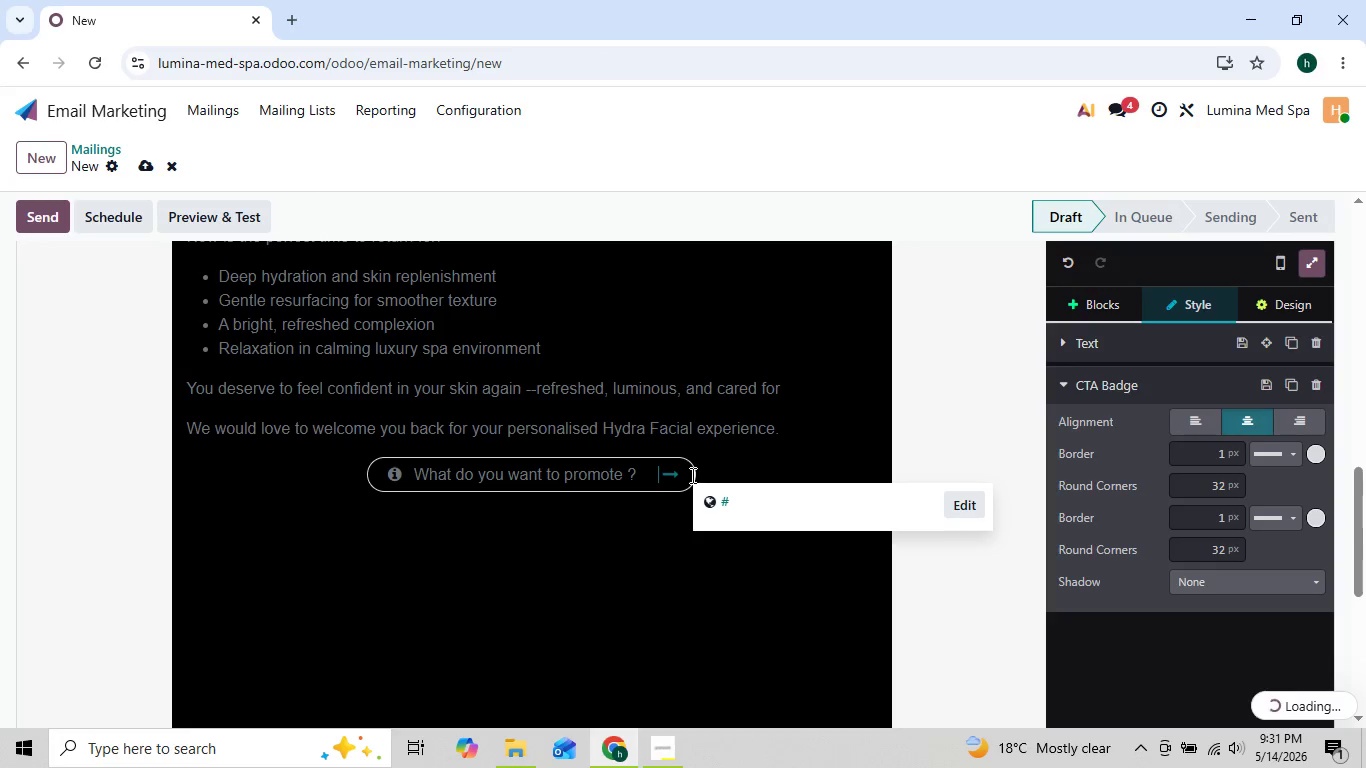 
key(Backspace)
 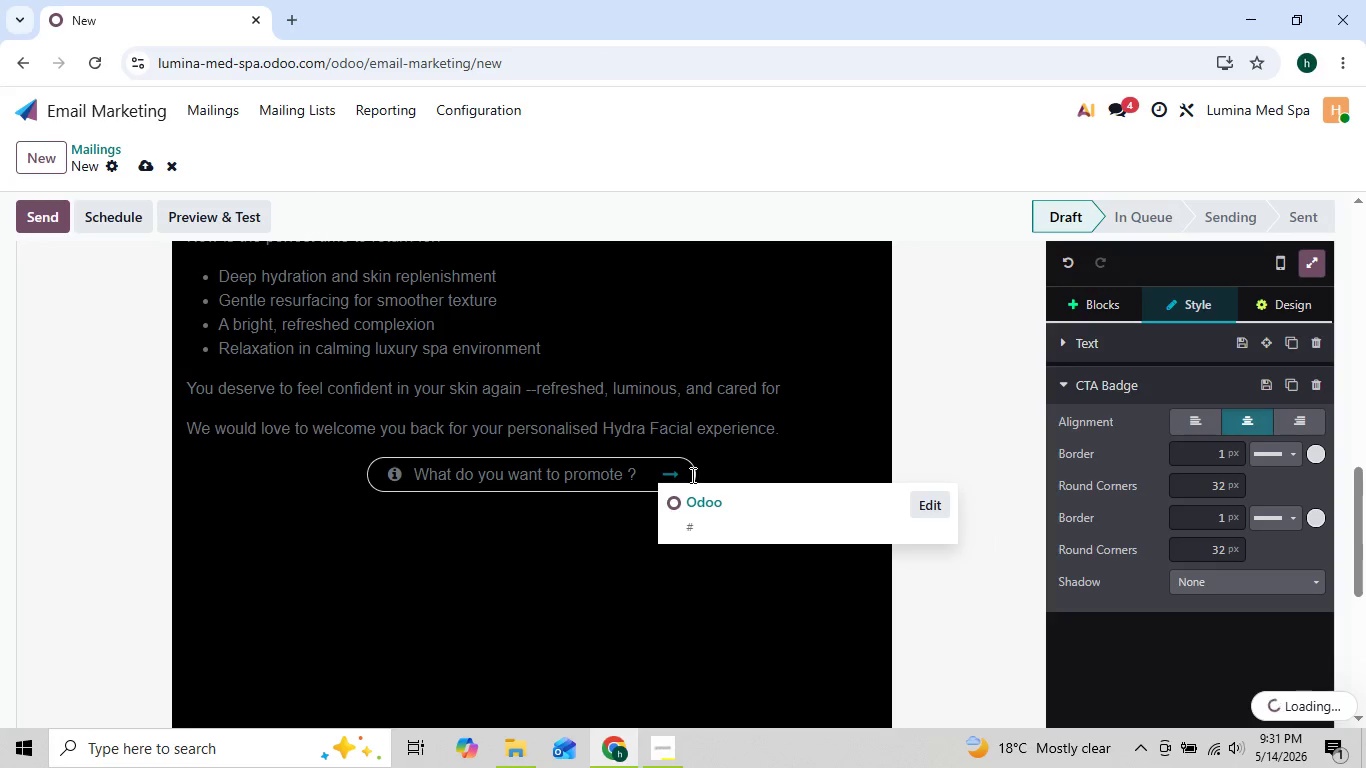 
key(ArrowLeft)
 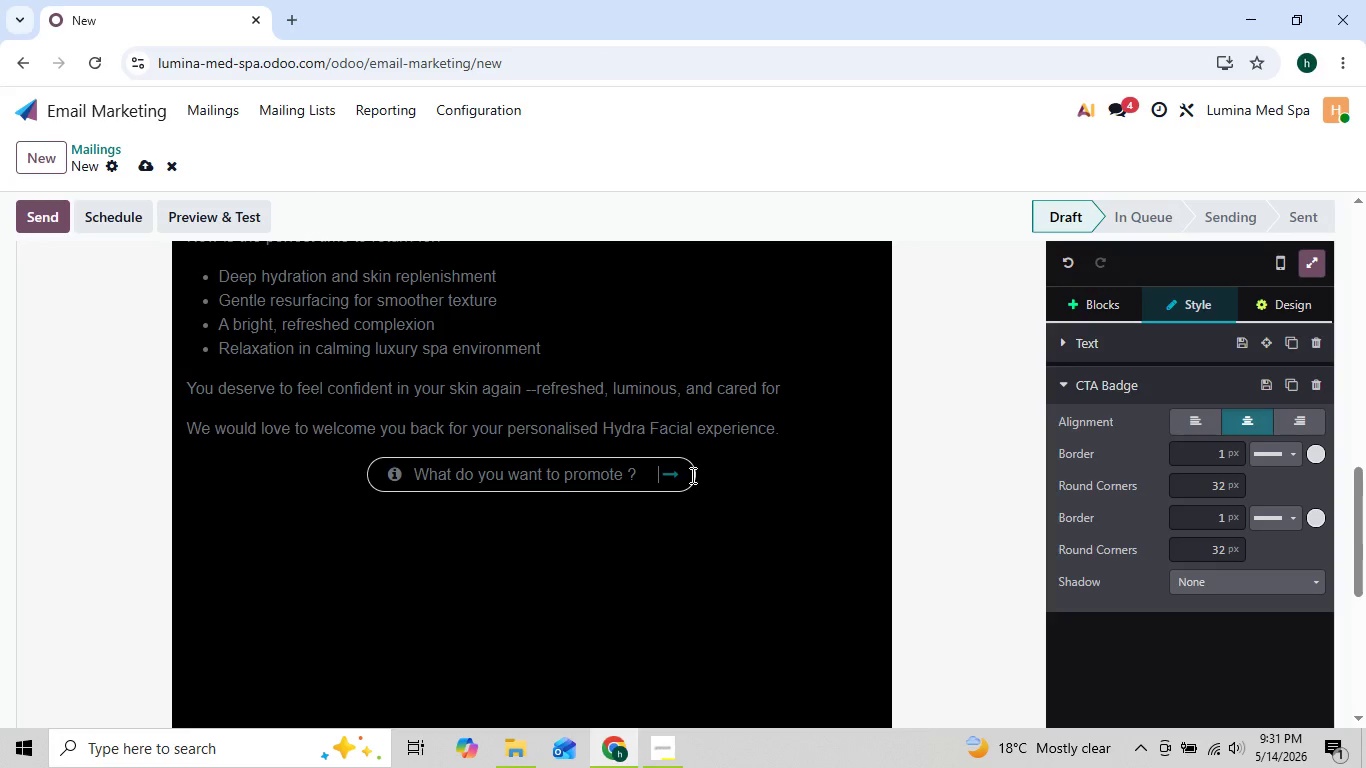 
key(Backspace)
key(Backspace)
key(Backspace)
key(Backspace)
key(Backspace)
key(Backspace)
key(Backspace)
key(Backspace)
key(Backspace)
key(Backspace)
key(Backspace)
key(Backspace)
key(Backspace)
key(Backspace)
key(Backspace)
key(Backspace)
key(Backspace)
key(Backspace)
key(Backspace)
key(Backspace)
key(Backspace)
key(Backspace)
key(Backspace)
key(Backspace)
key(Backspace)
key(Backspace)
key(Backspace)
key(Backspace)
key(Backspace)
key(Backspace)
key(Backspace)
key(Backspace)
key(Backspace)
key(Backspace)
type(b)
key(Backspace)
type(Book My Refres)
 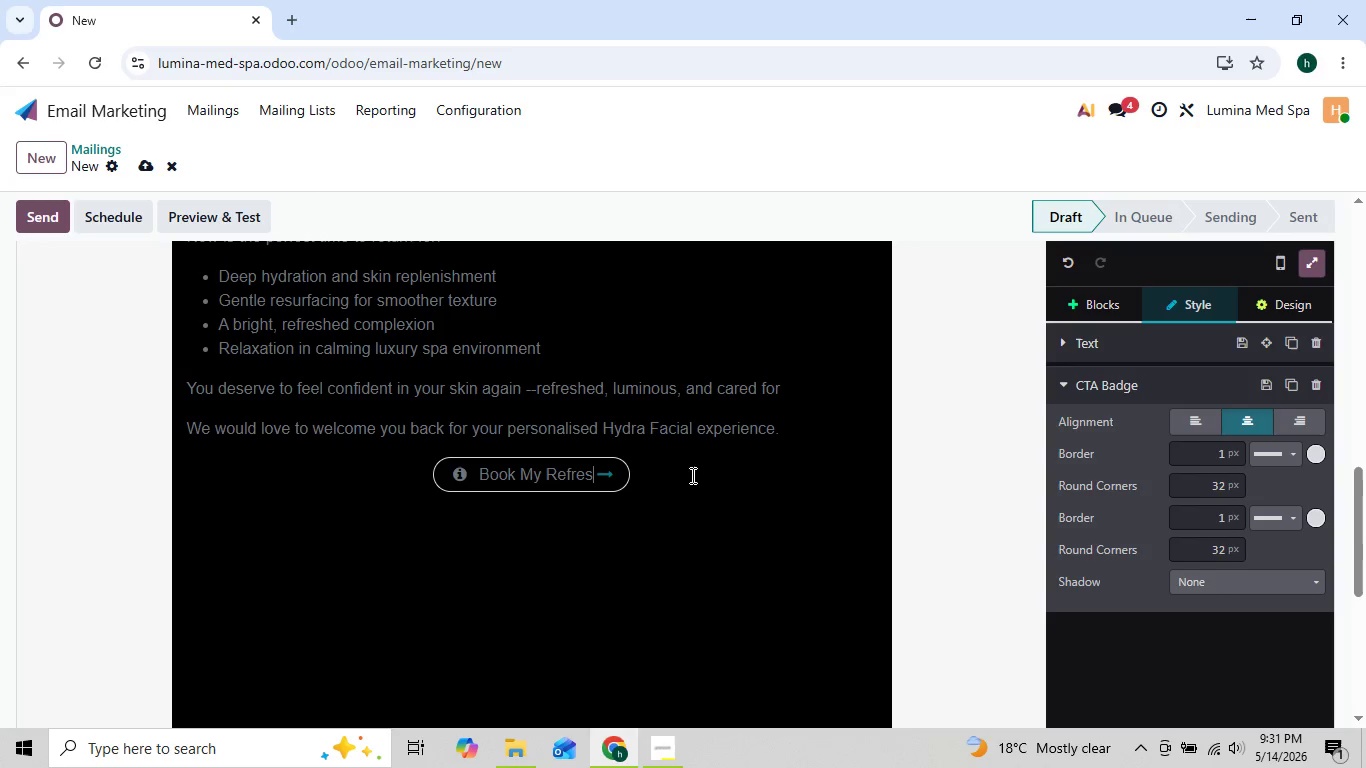 
key(H)
 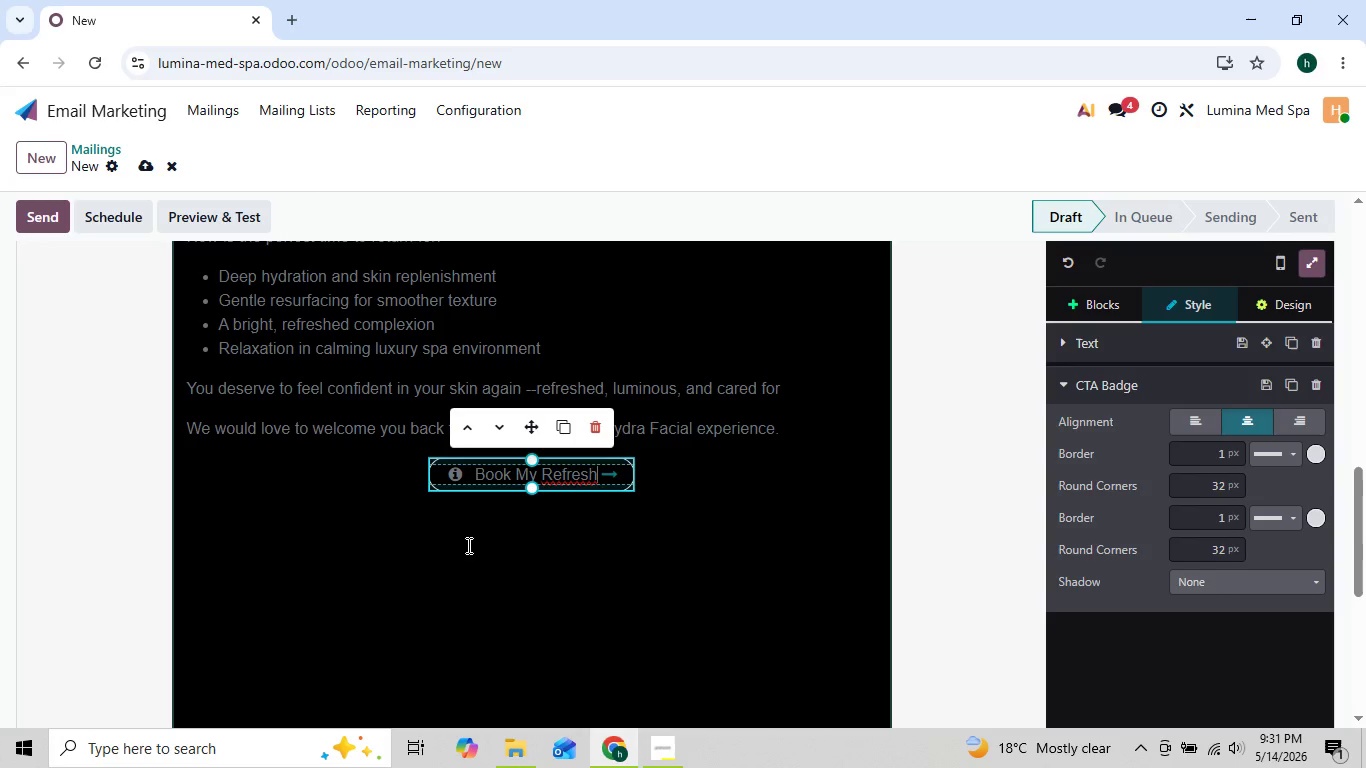 
left_click([191, 560])
 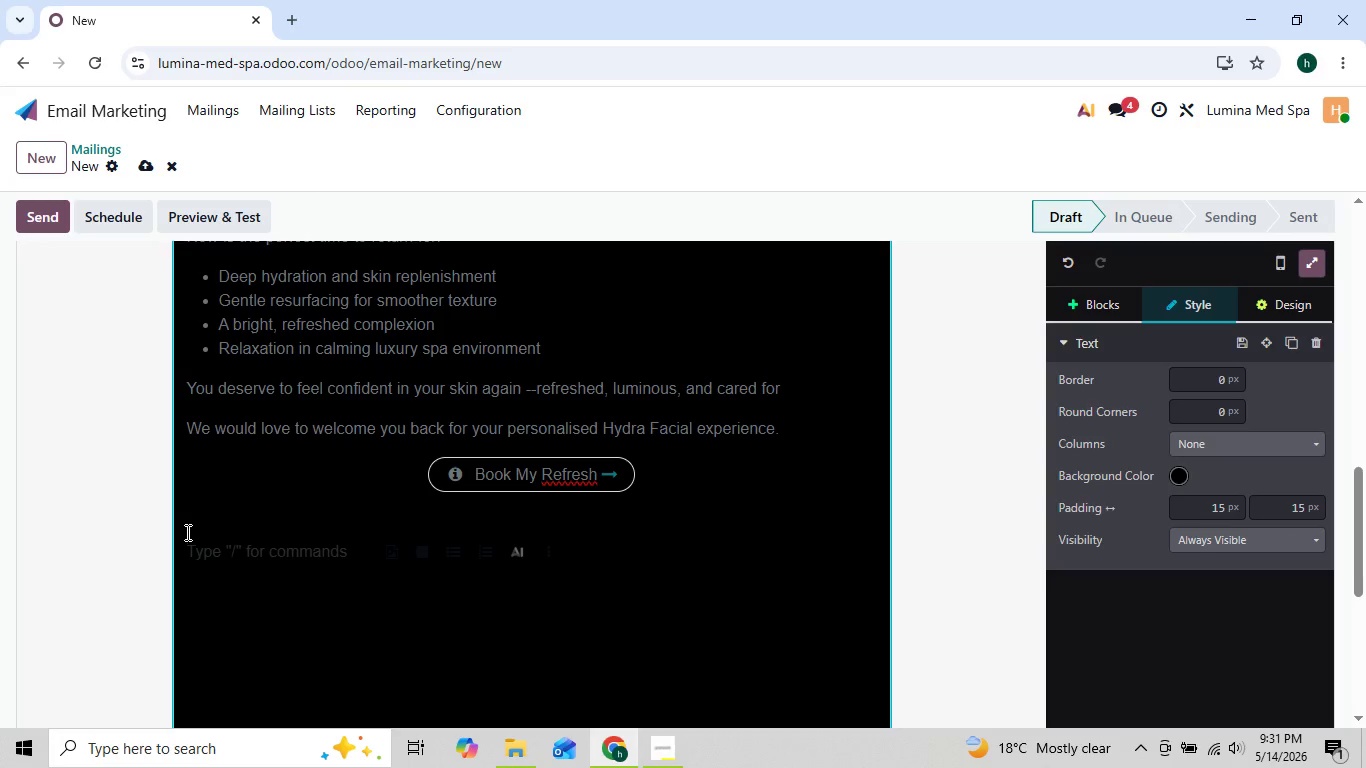 
left_click([186, 532])
 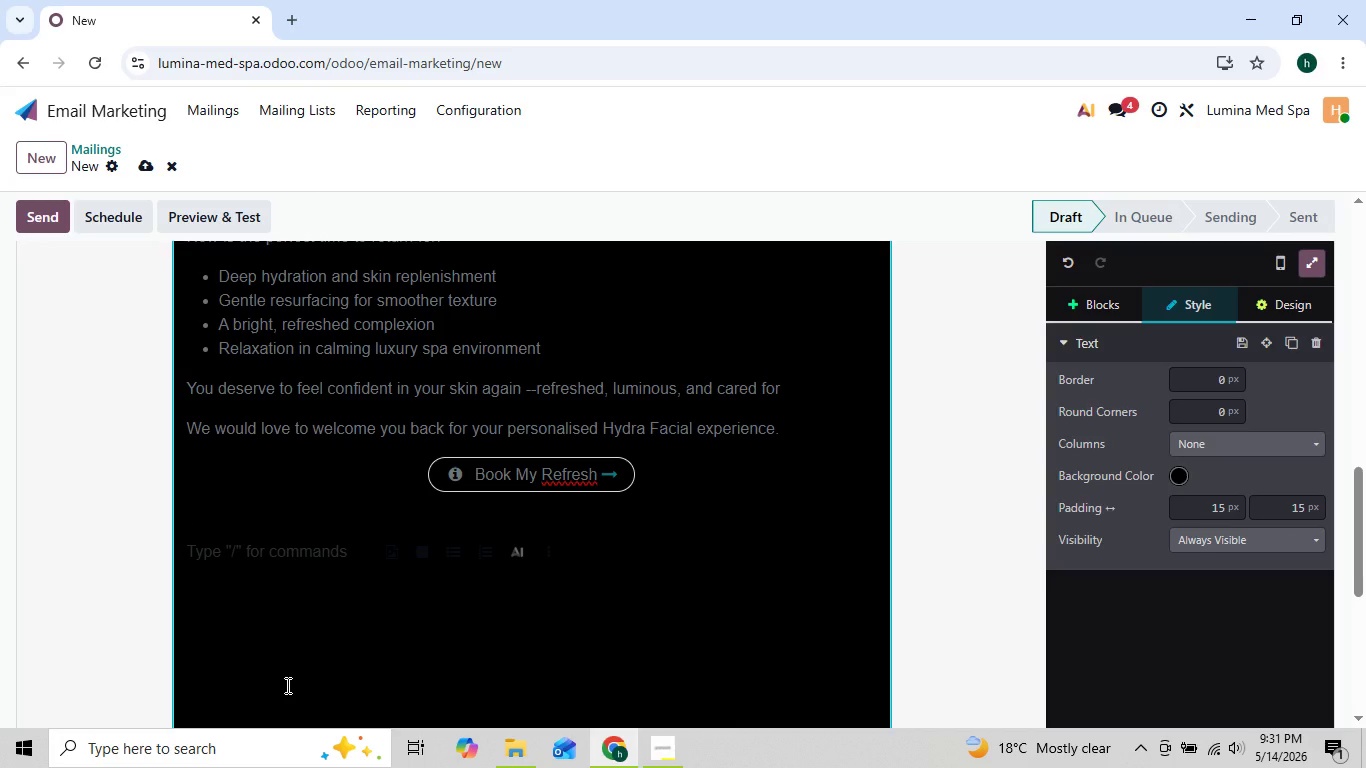 
type(We lii)
key(Backspace)
key(Backspace)
type(ook forward to helping you glow again soon.)
 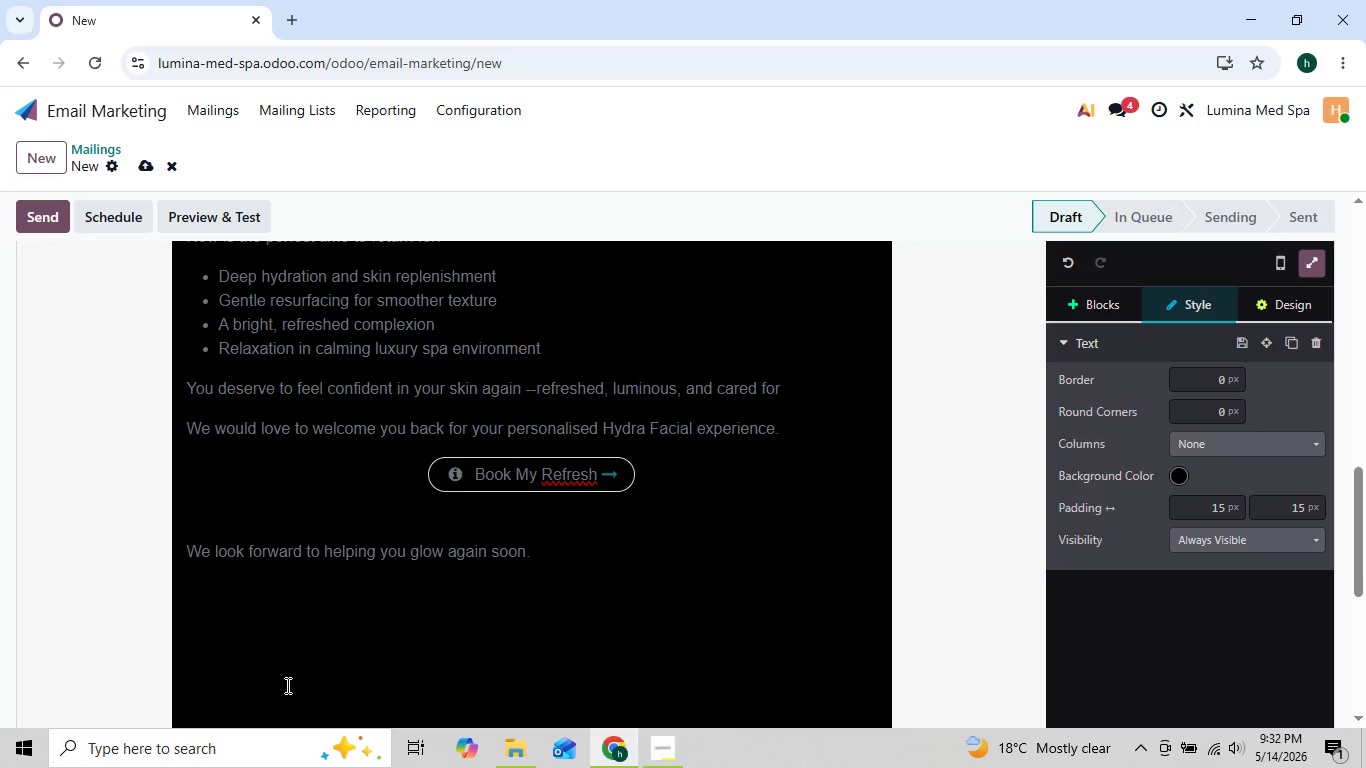 
key(ArrowLeft)
 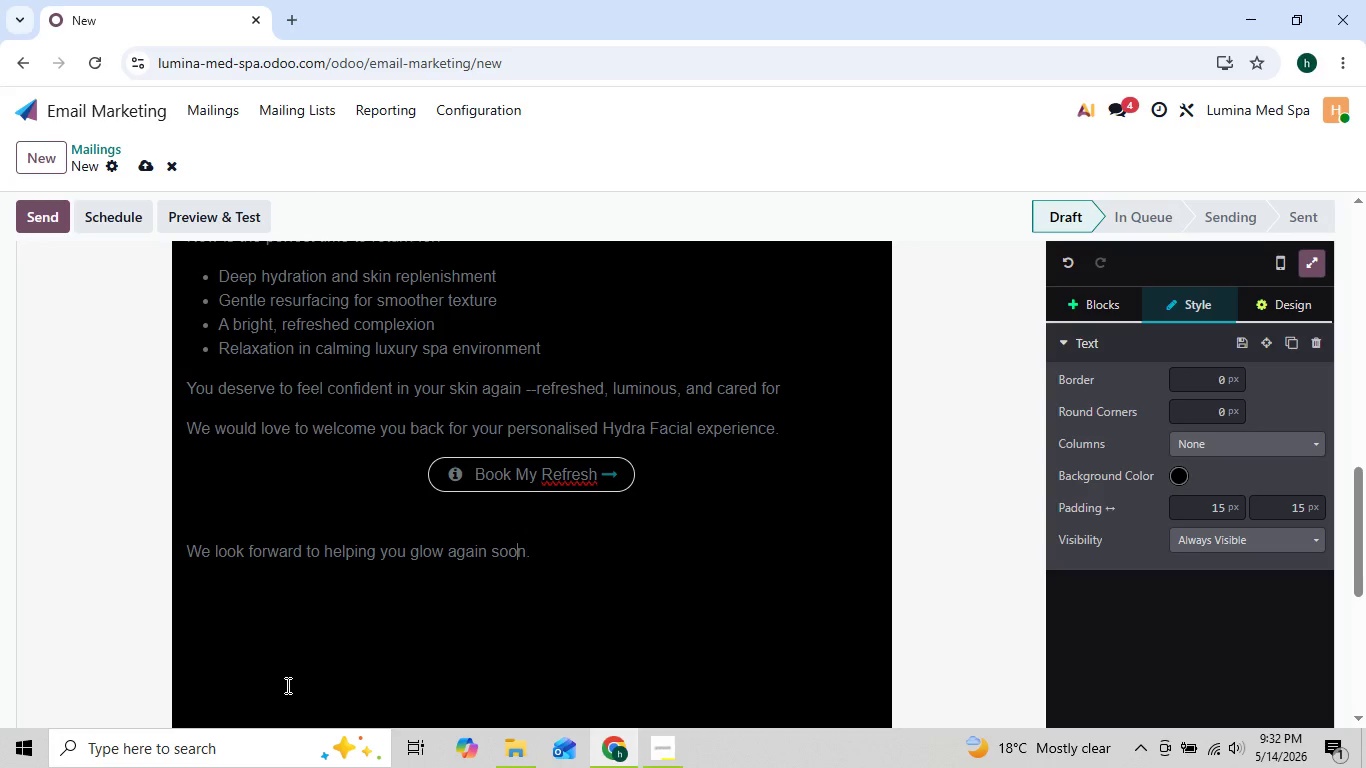 
key(ArrowLeft)
 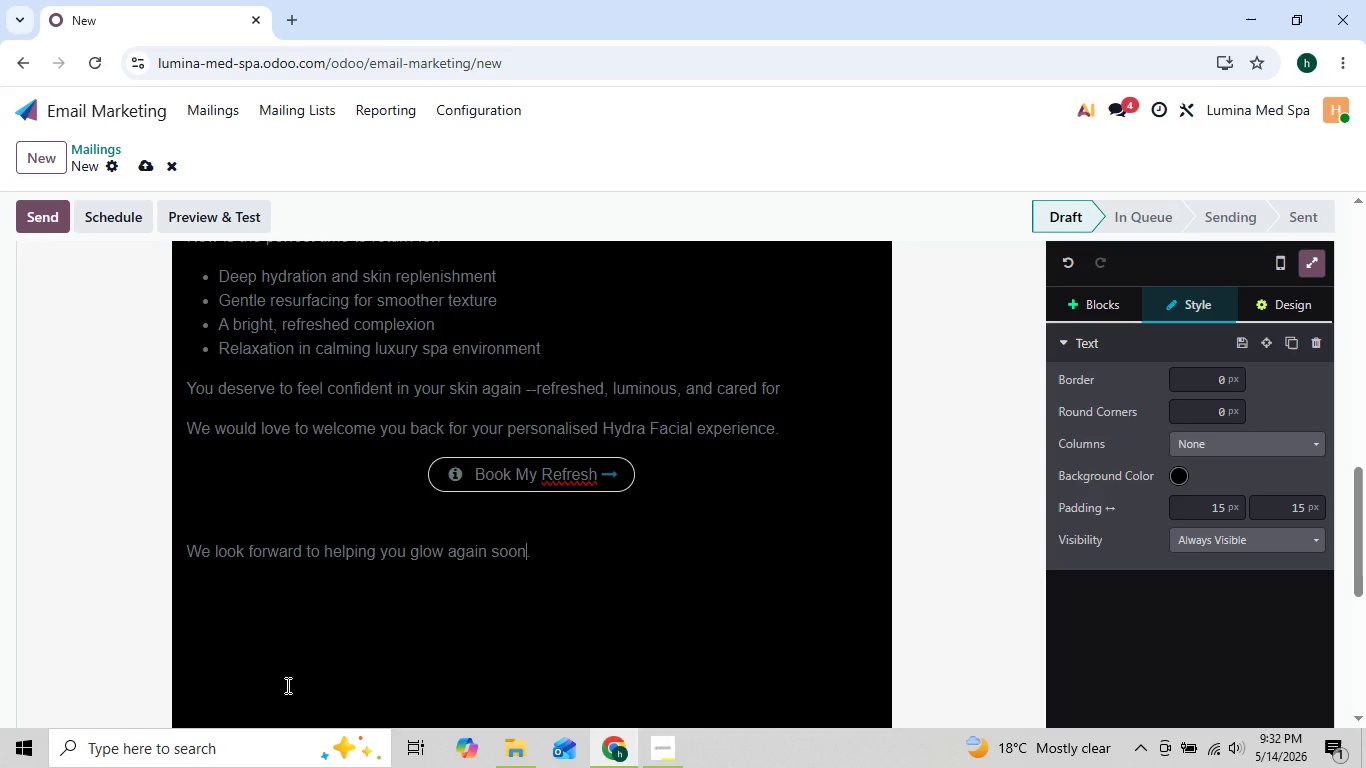 
key(ArrowRight)
 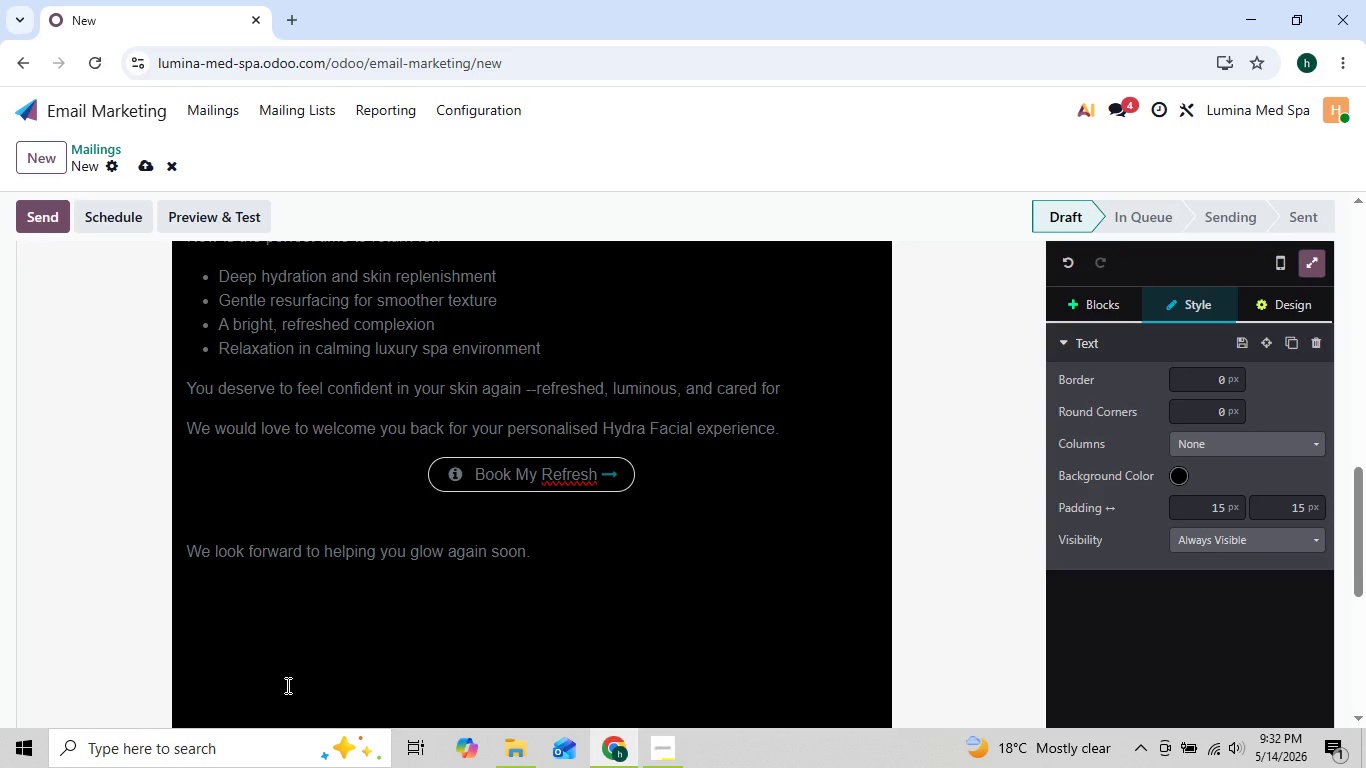 
key(ArrowRight)
 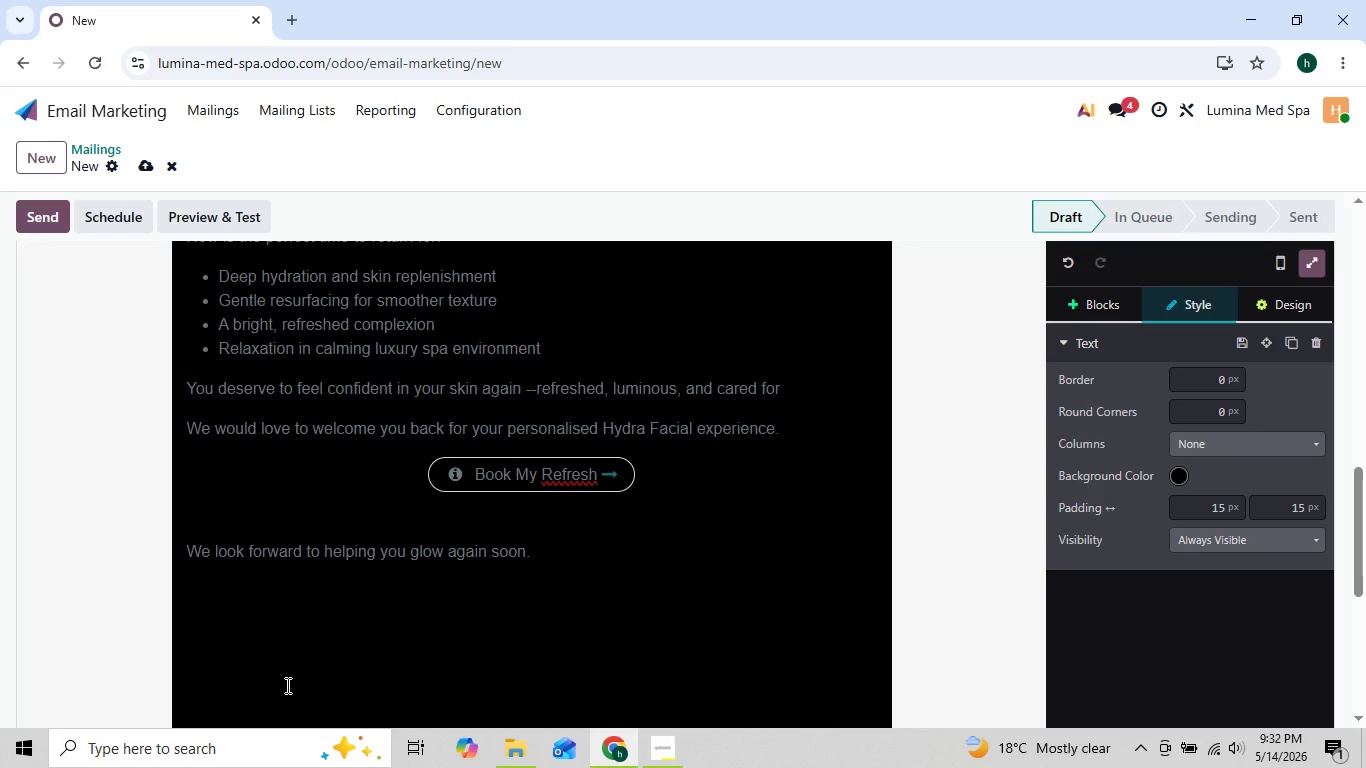 
key(Enter)
 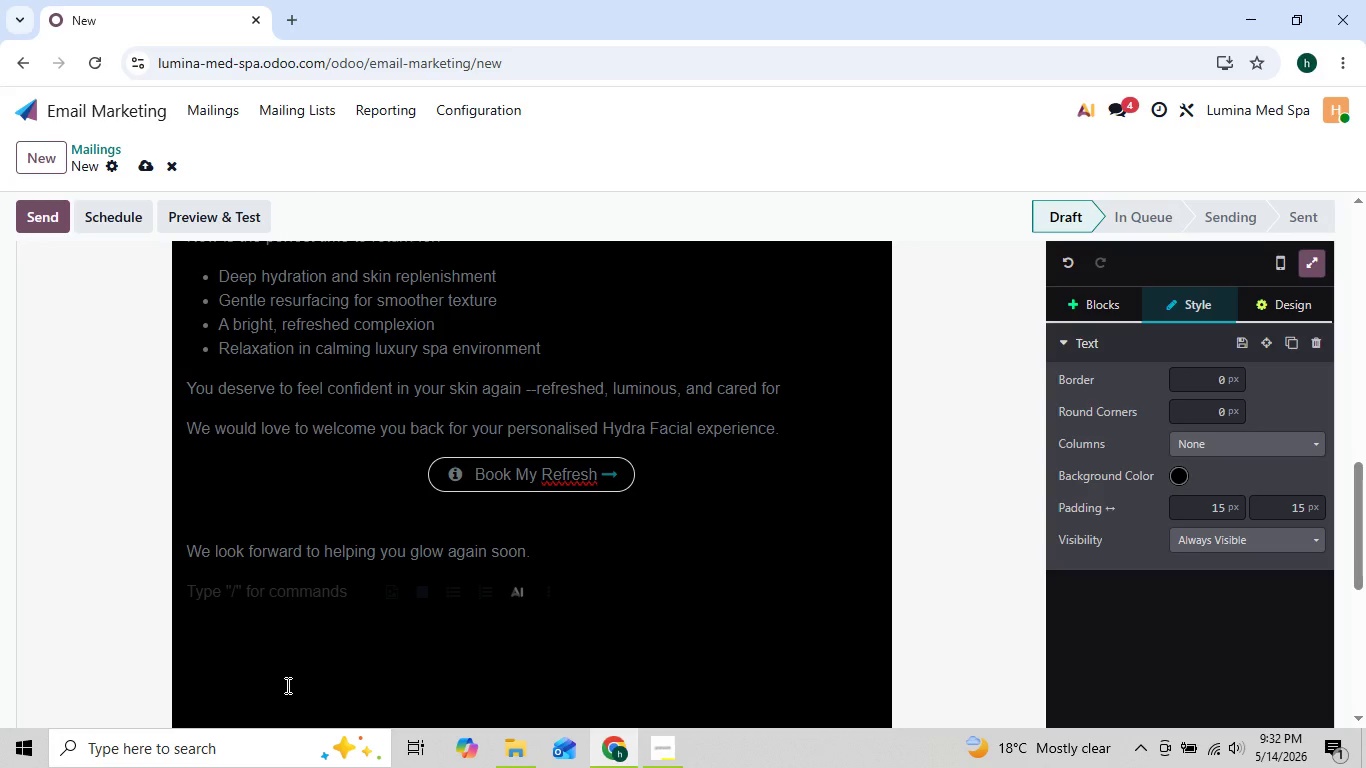 
type(Warmly,)
 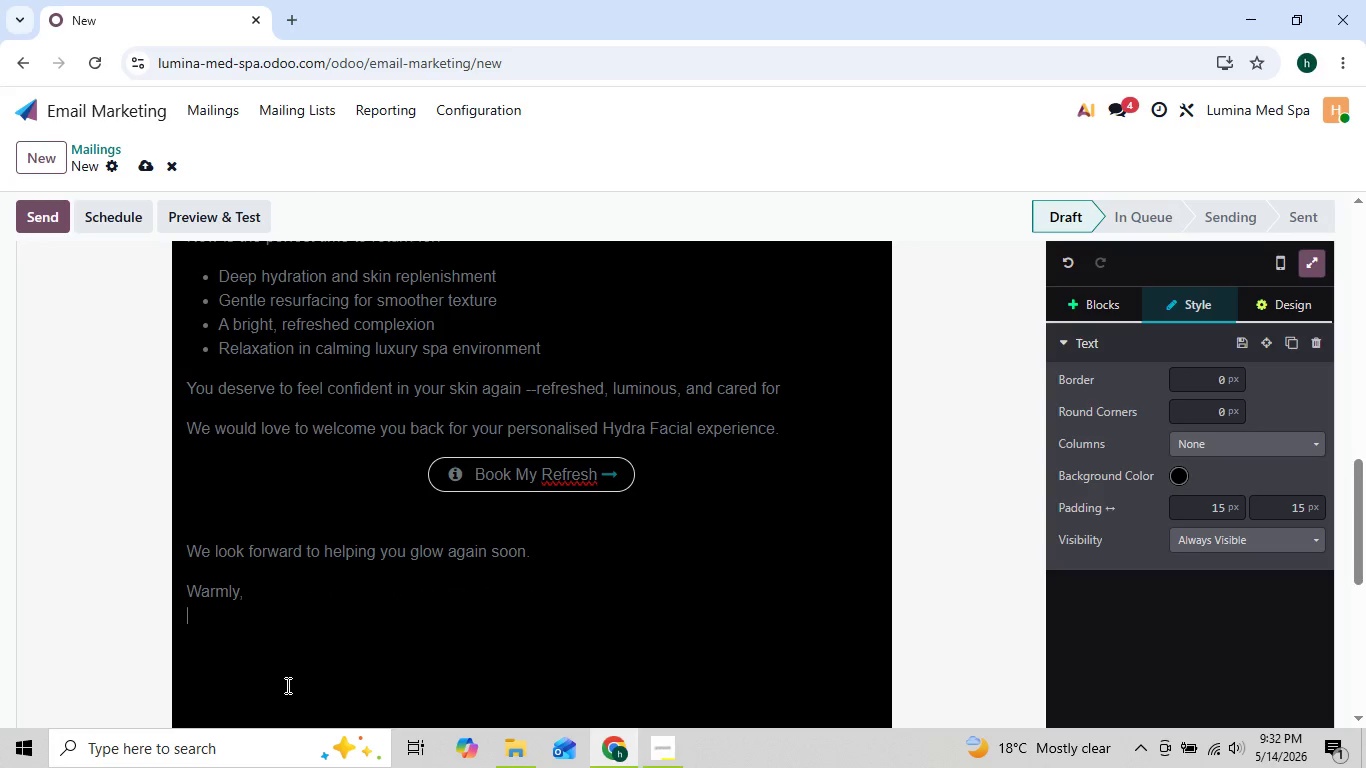 
key(Shift+Enter)
 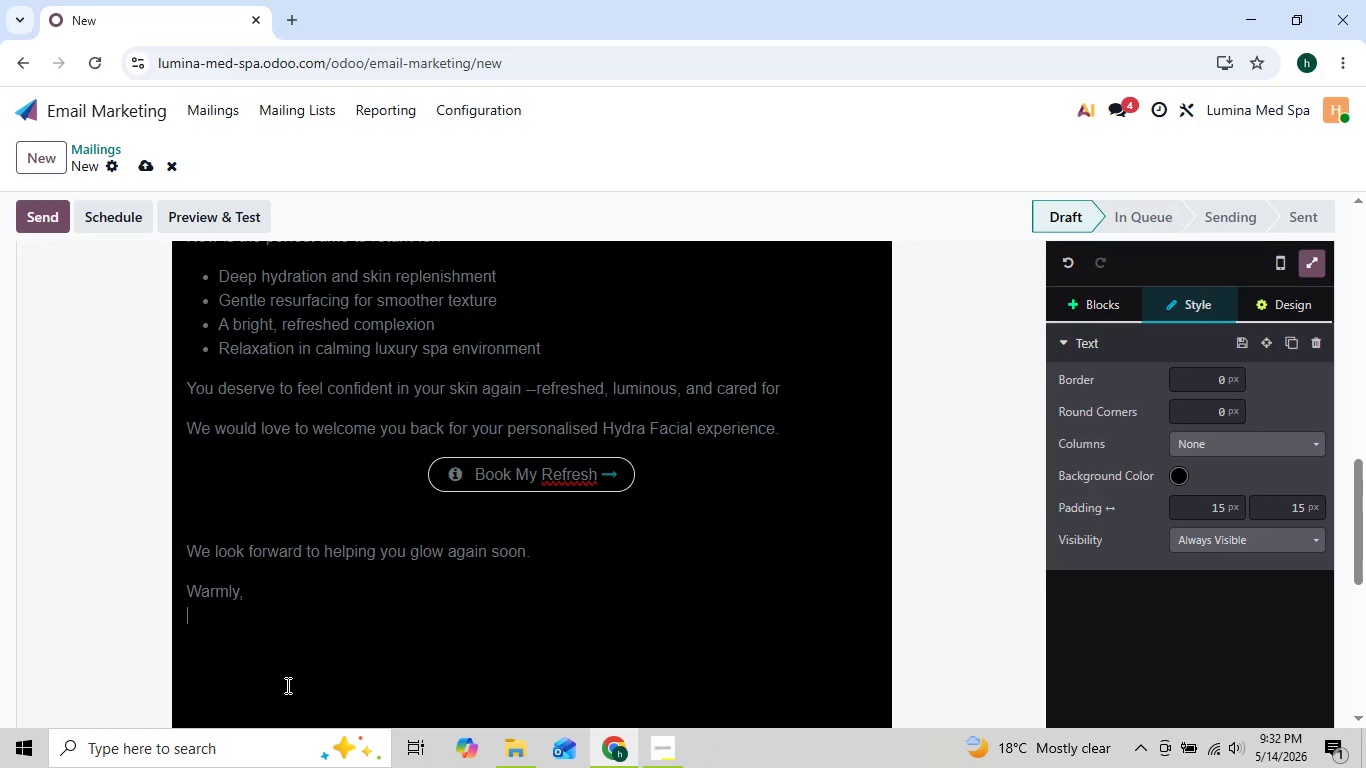 
type(The Lumina Med )
 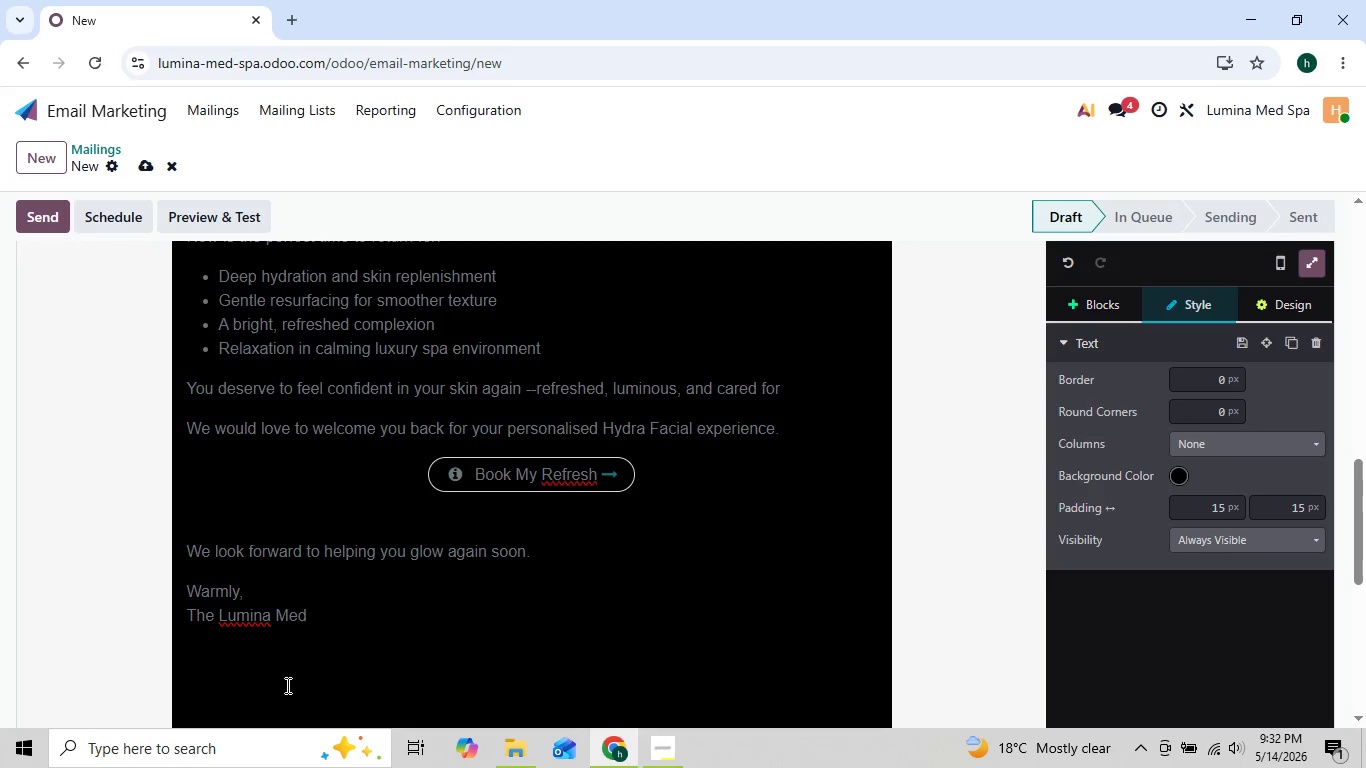 
hold_key(key=ShiftLeft, duration=0.67)
 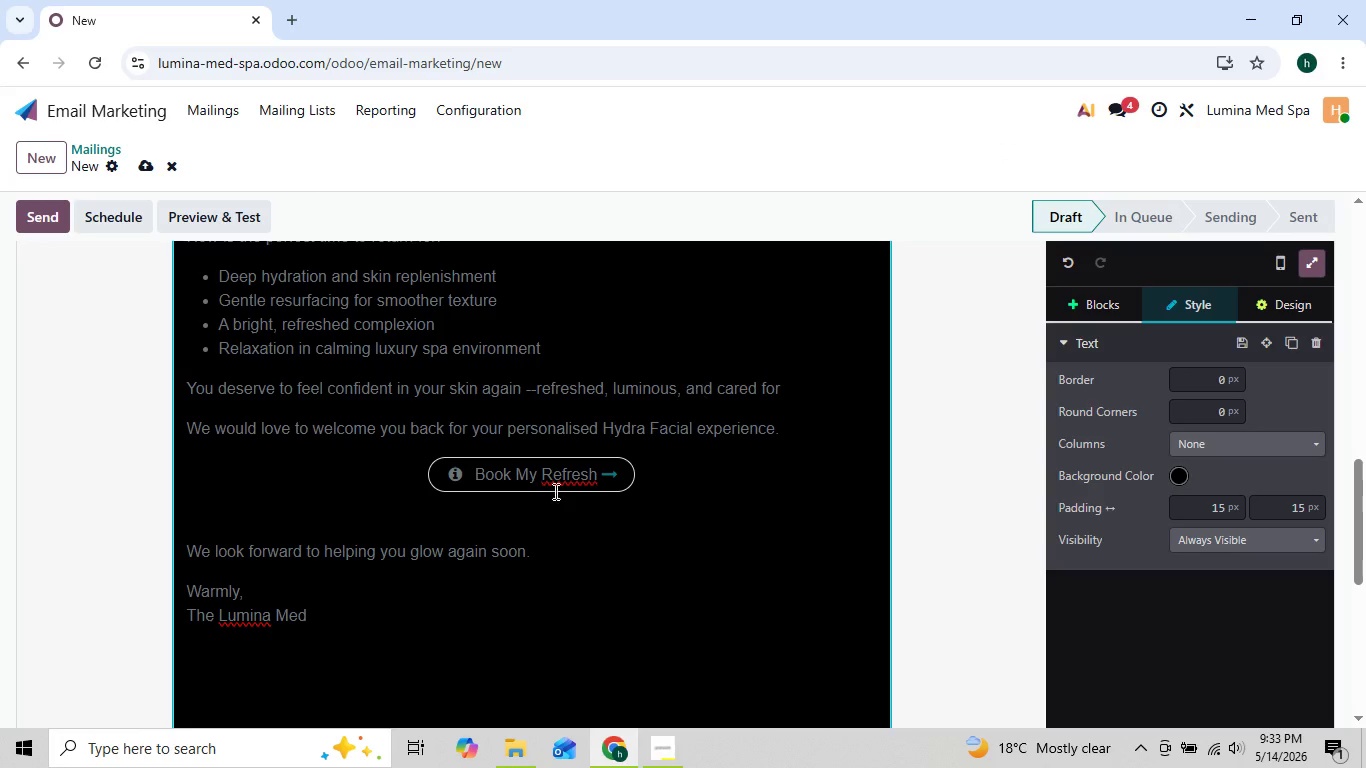 
type(Spa Team)
 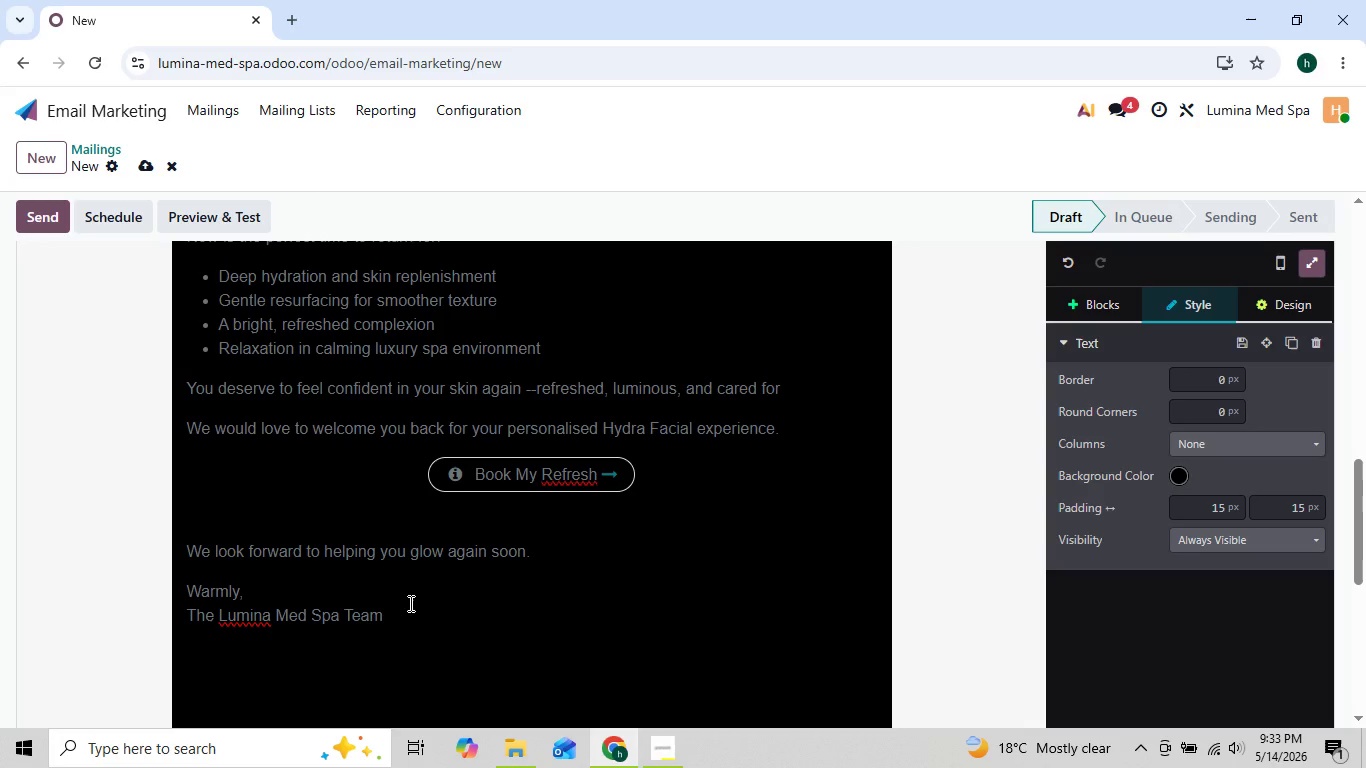 
wait(5.86)
 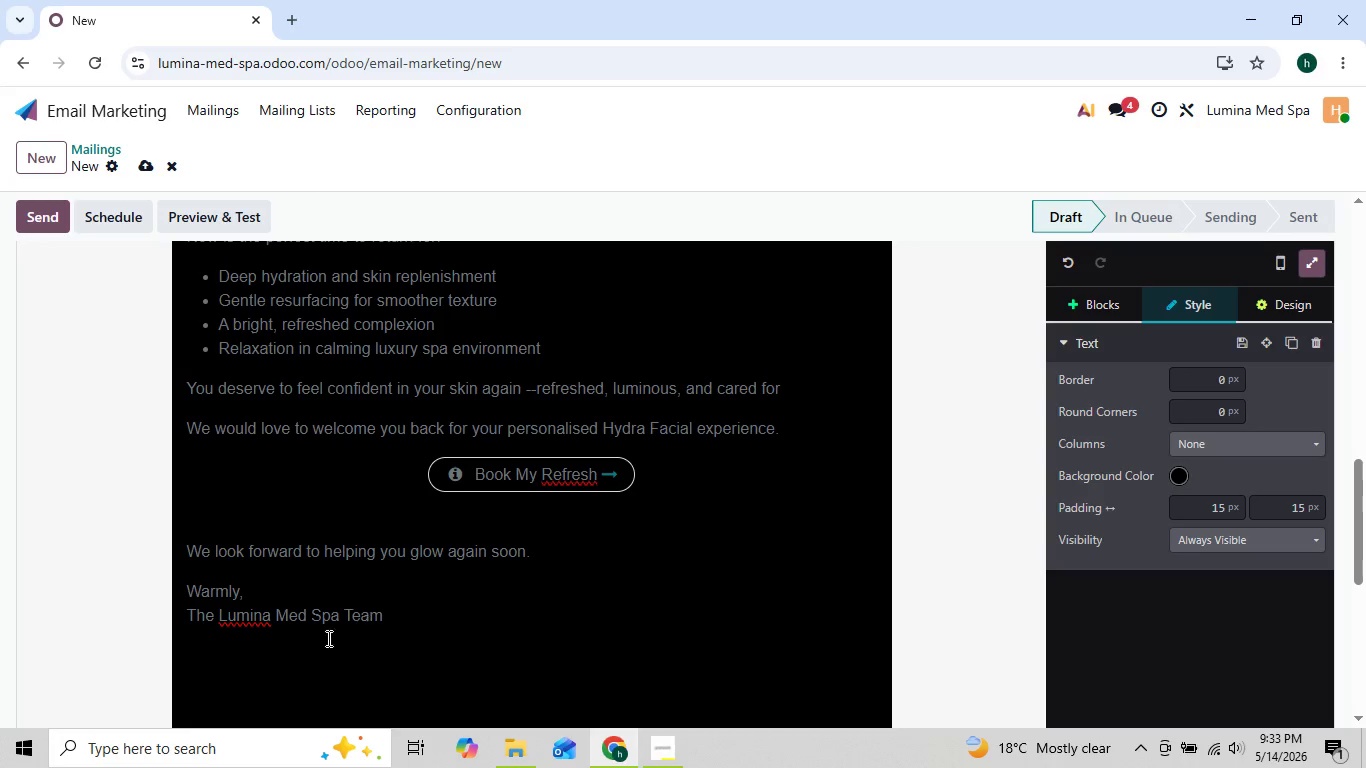 
left_click([346, 634])
 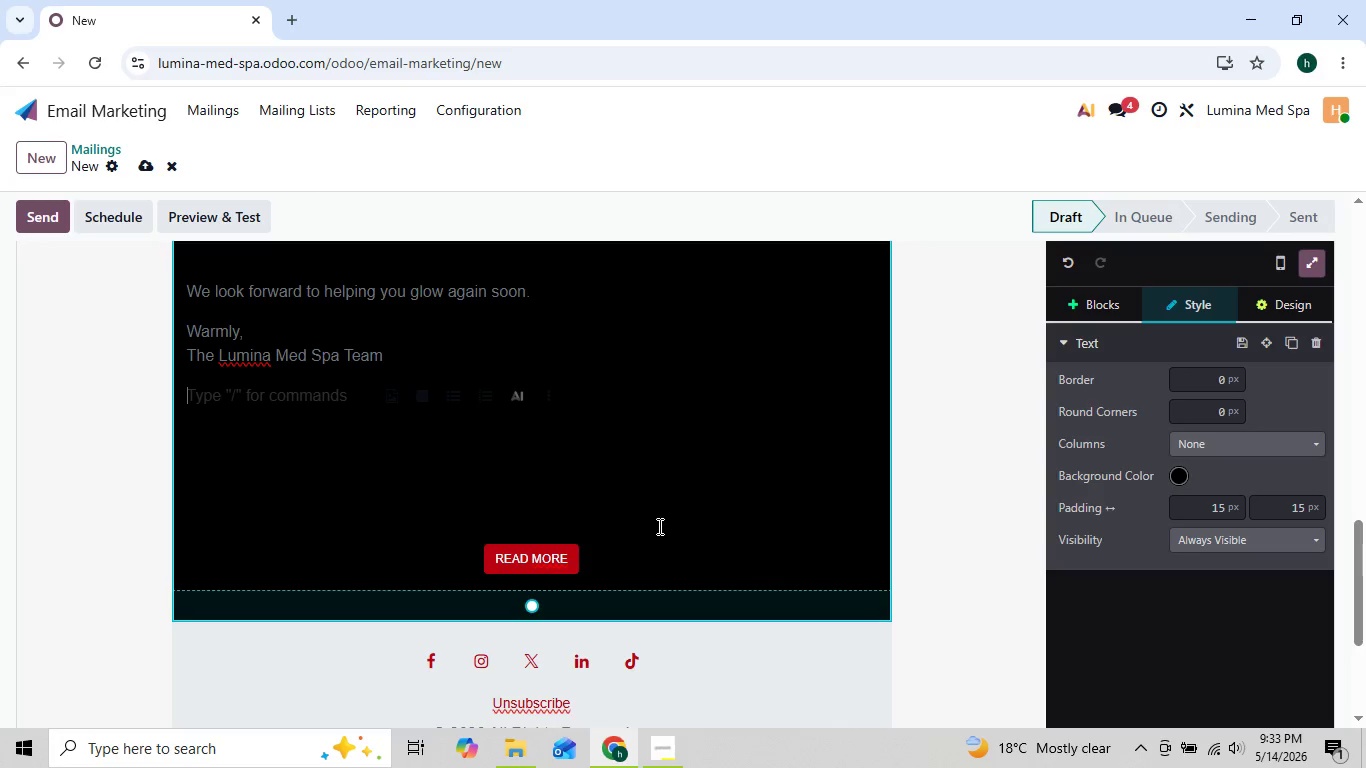 
left_click([650, 546])
 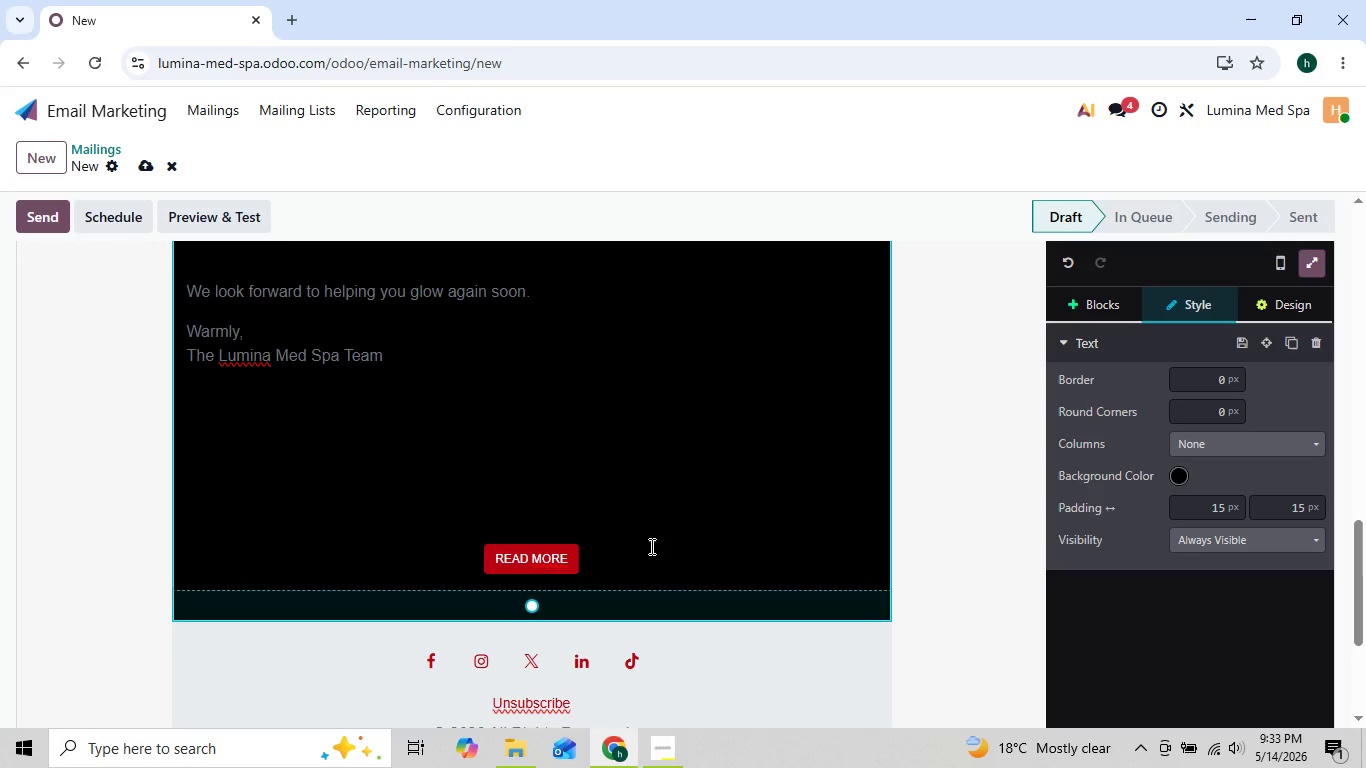 
hold_key(key=Backspace, duration=0.67)
 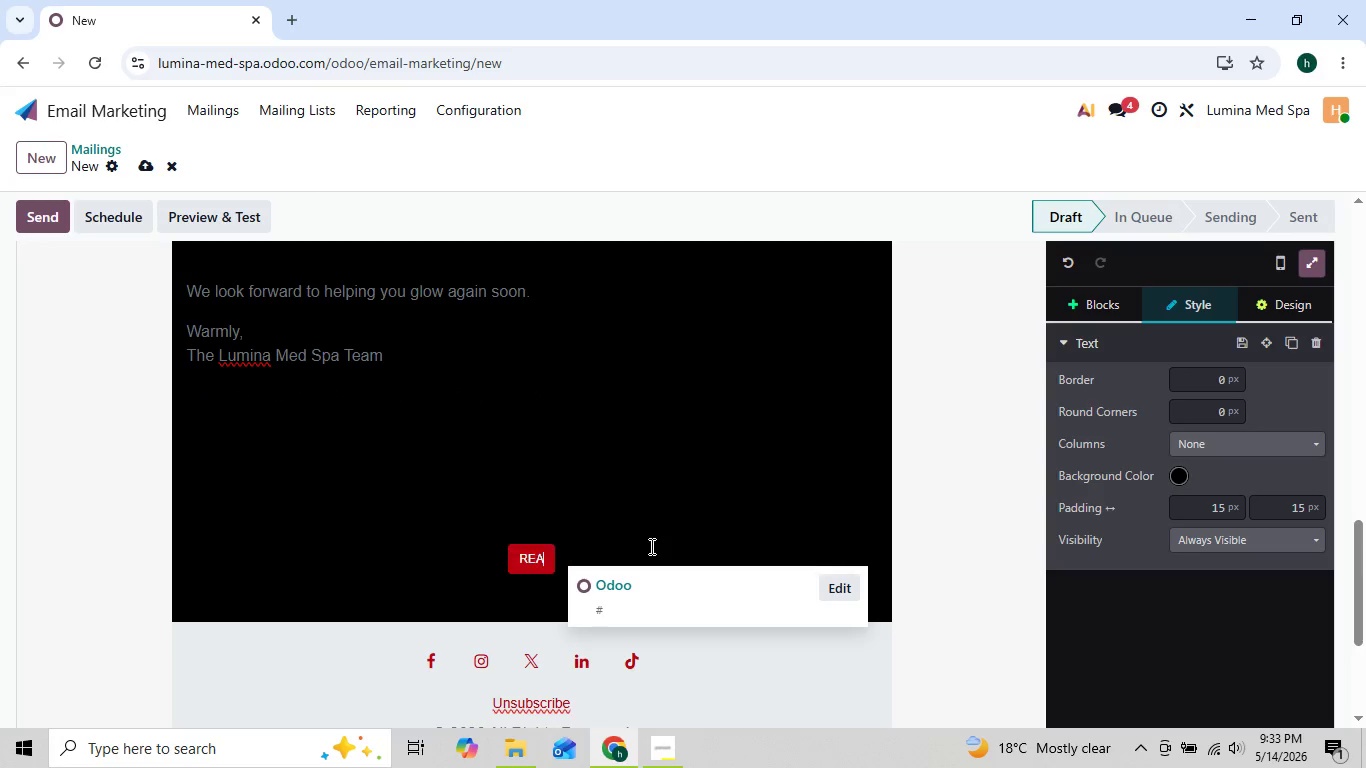 
key(Backspace)
 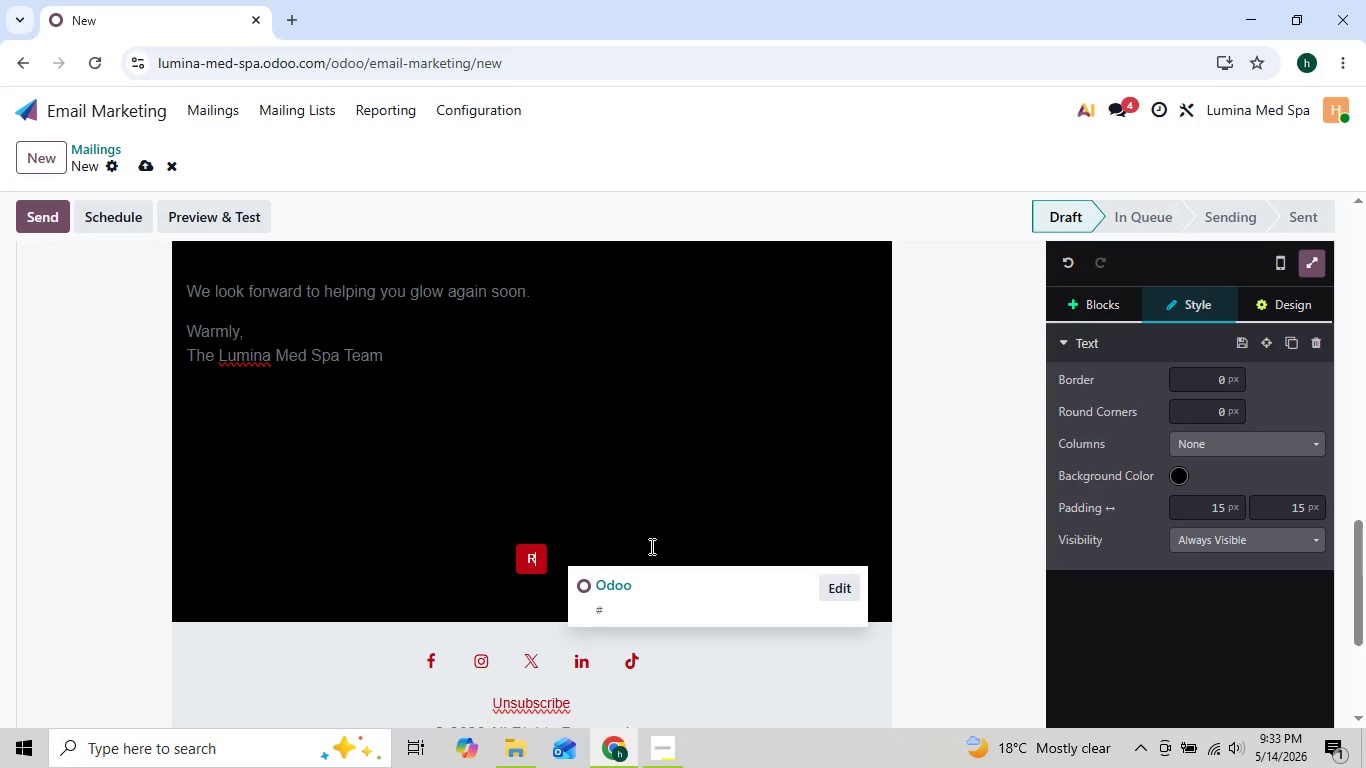 
key(Backspace)
 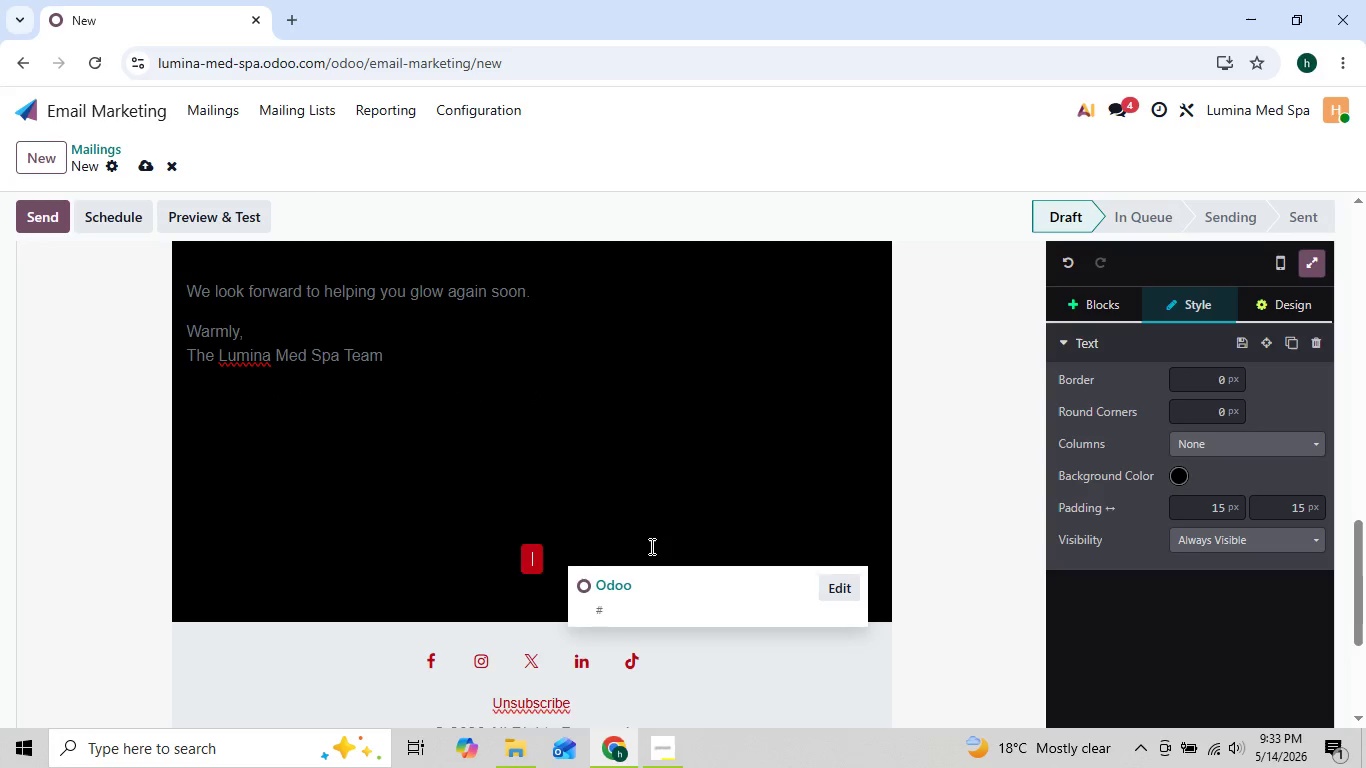 
key(Backspace)
 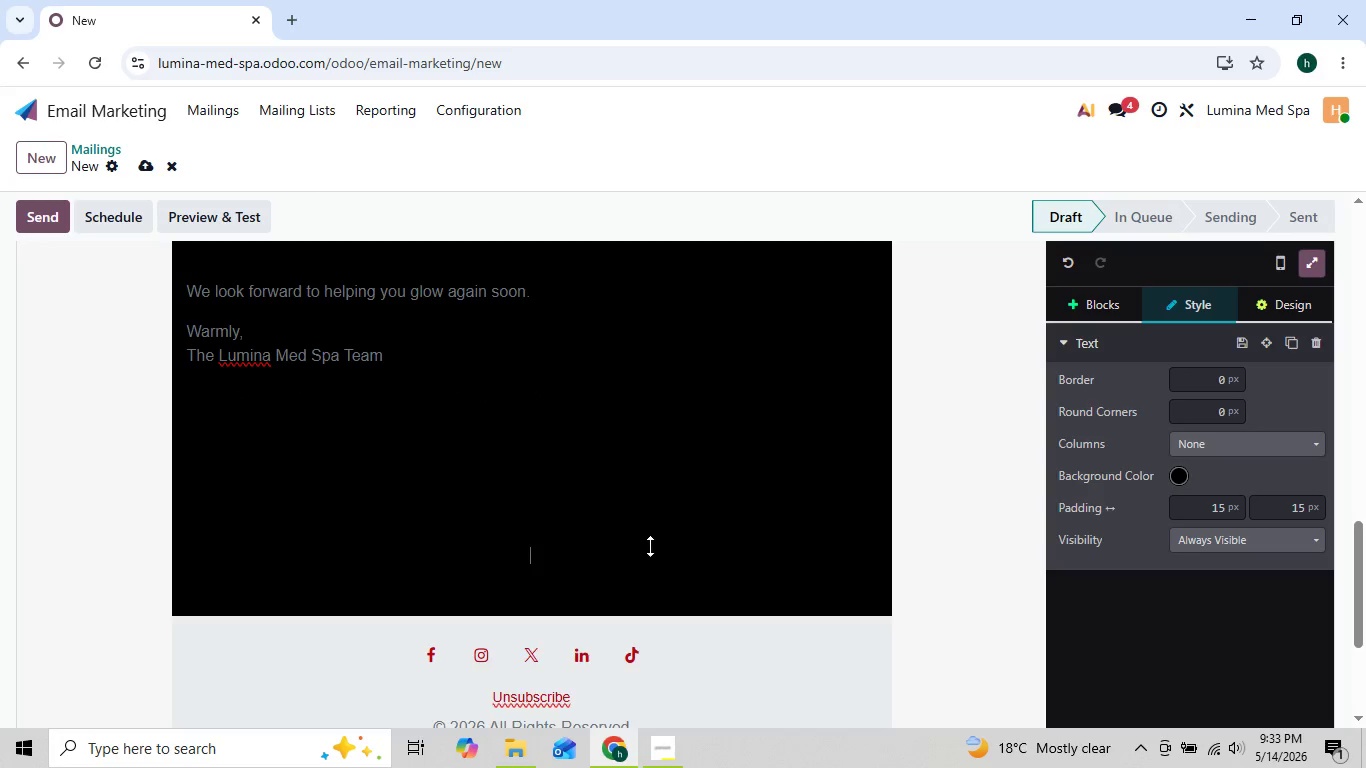 
key(Backspace)
 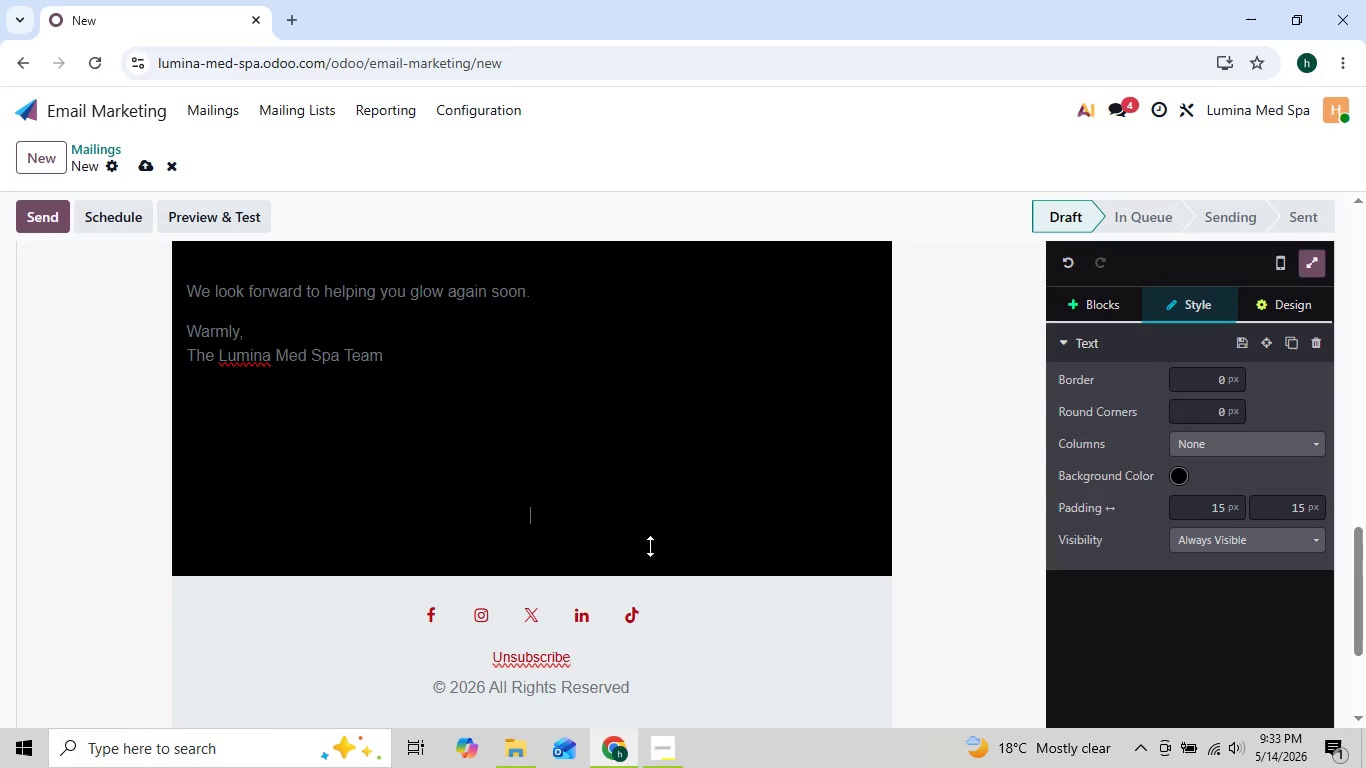 
key(Backspace)
 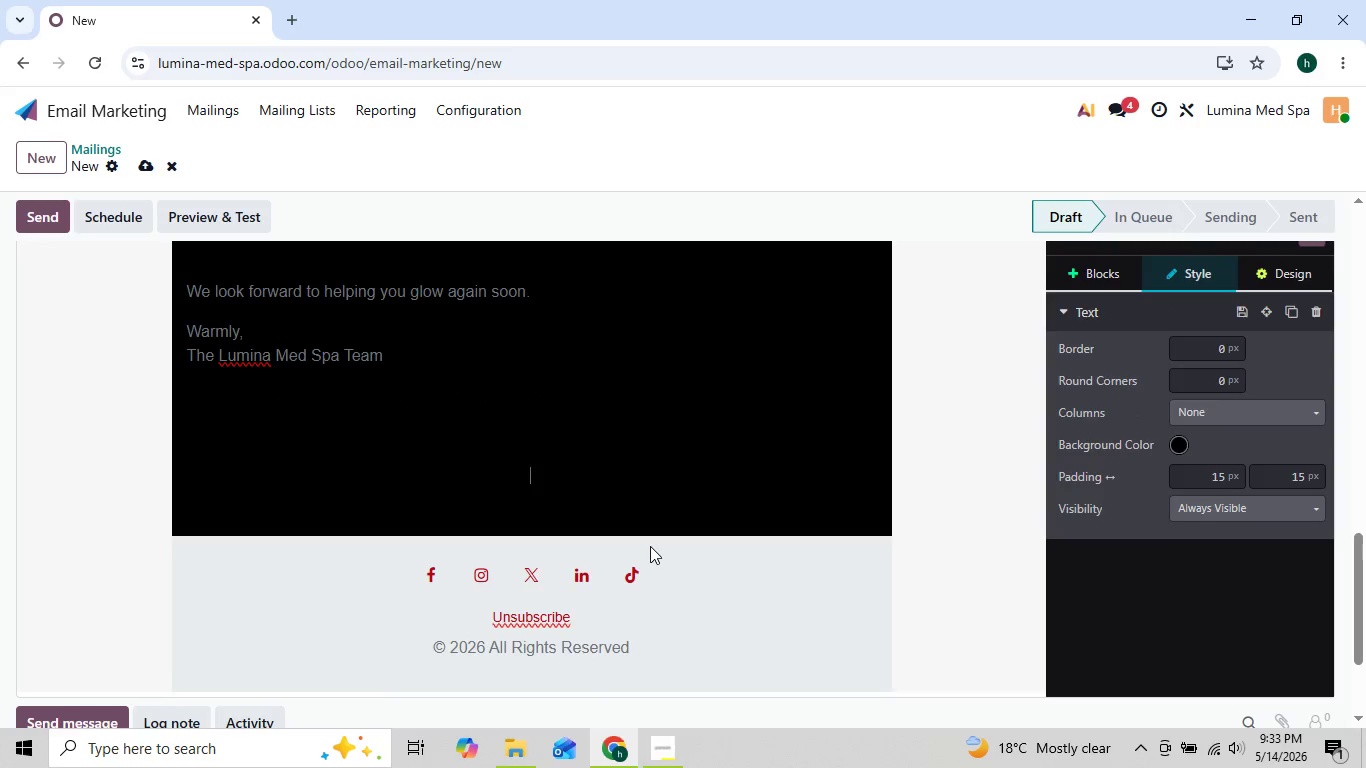 
key(Backspace)
 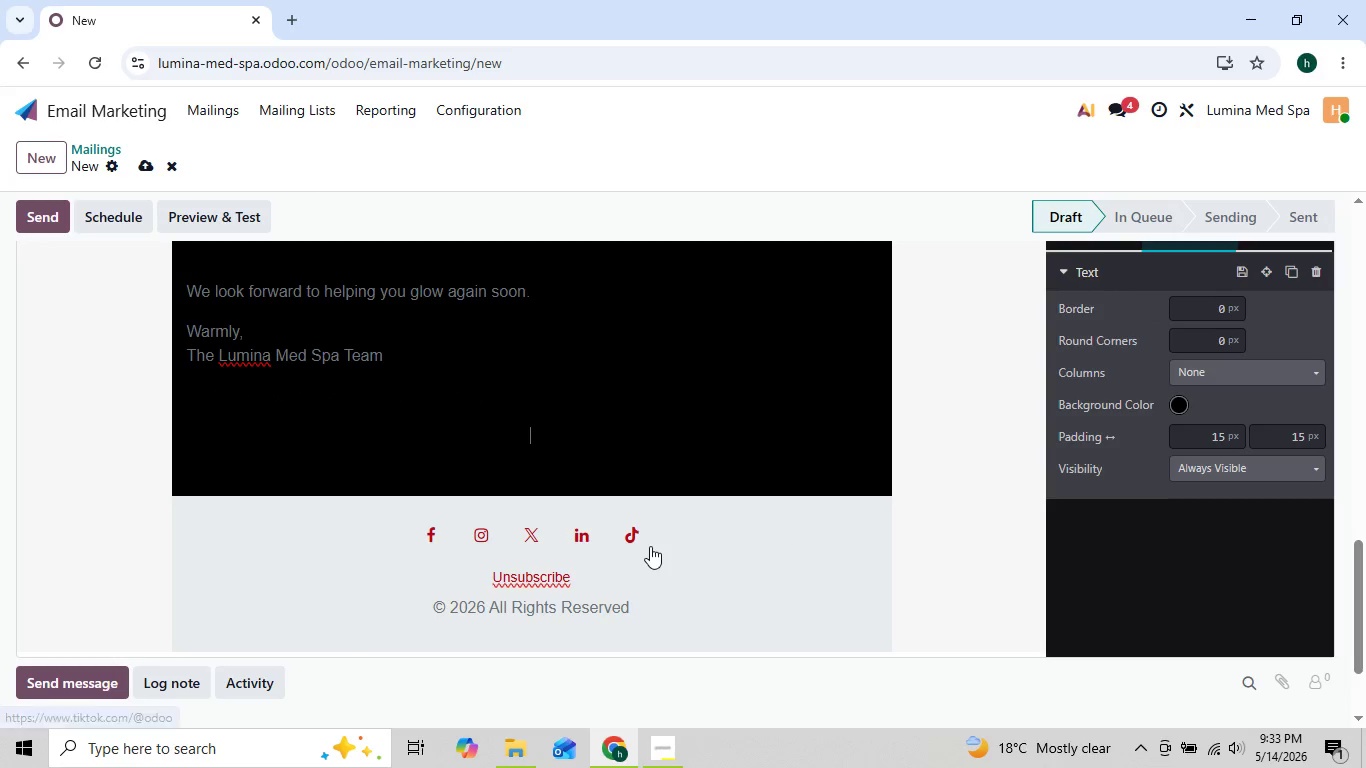 
key(Backspace)
 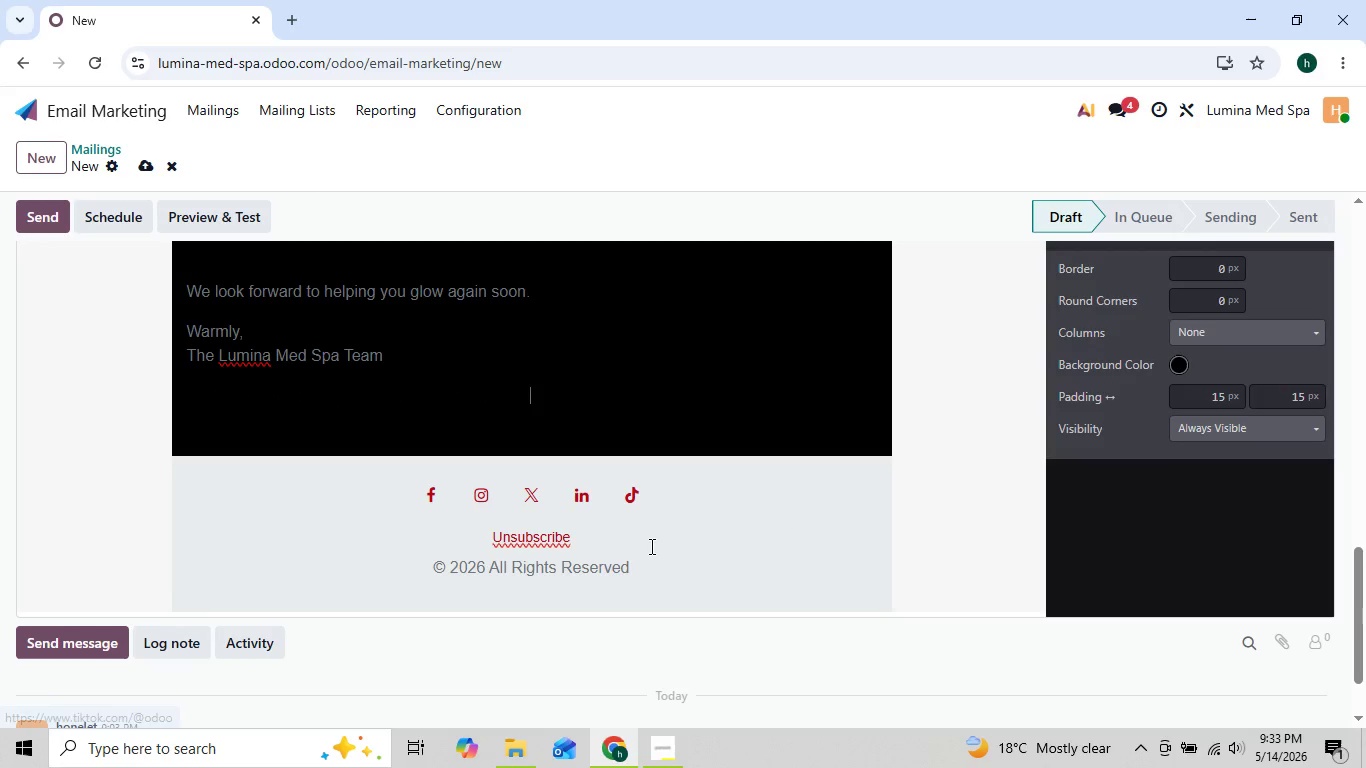 
key(Backspace)
 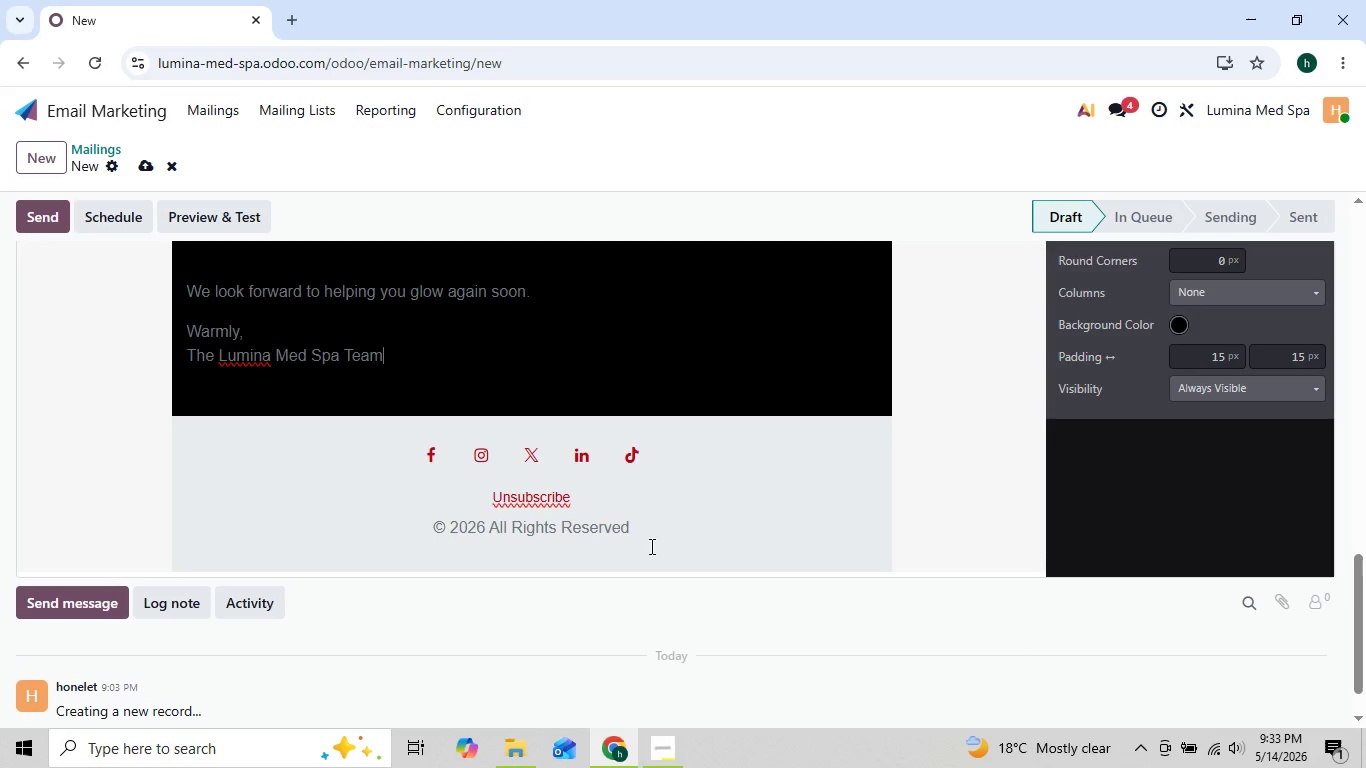 
key(ArrowUp)
 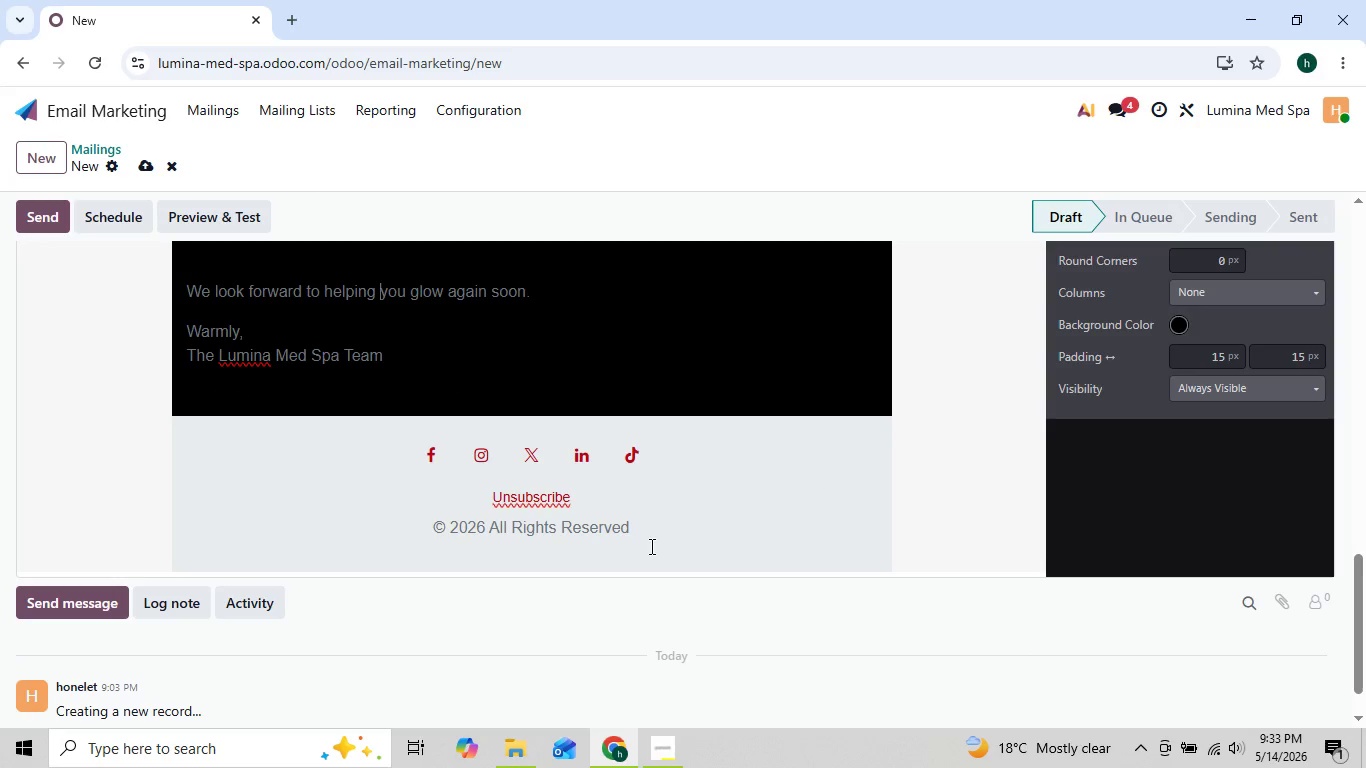 
key(ArrowUp)
 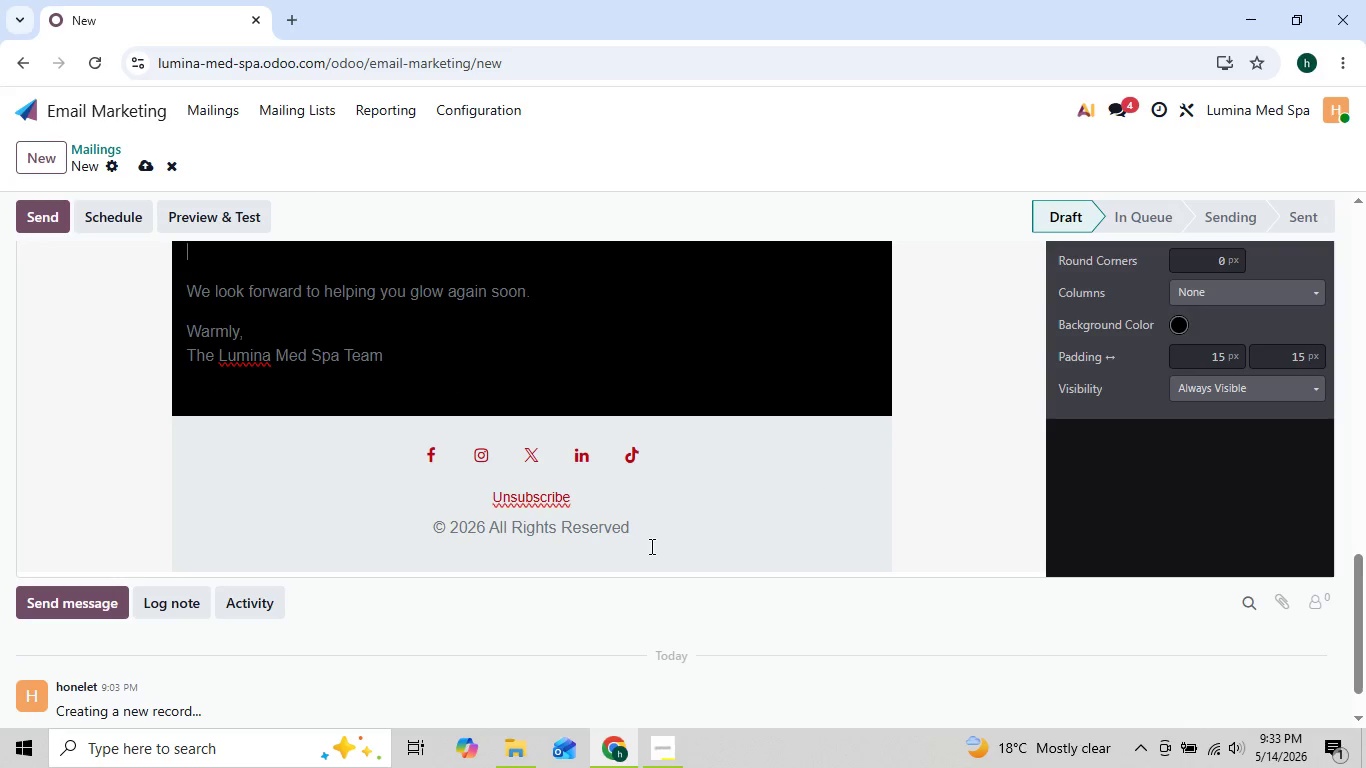 
hold_key(key=ArrowUp, duration=0.97)
 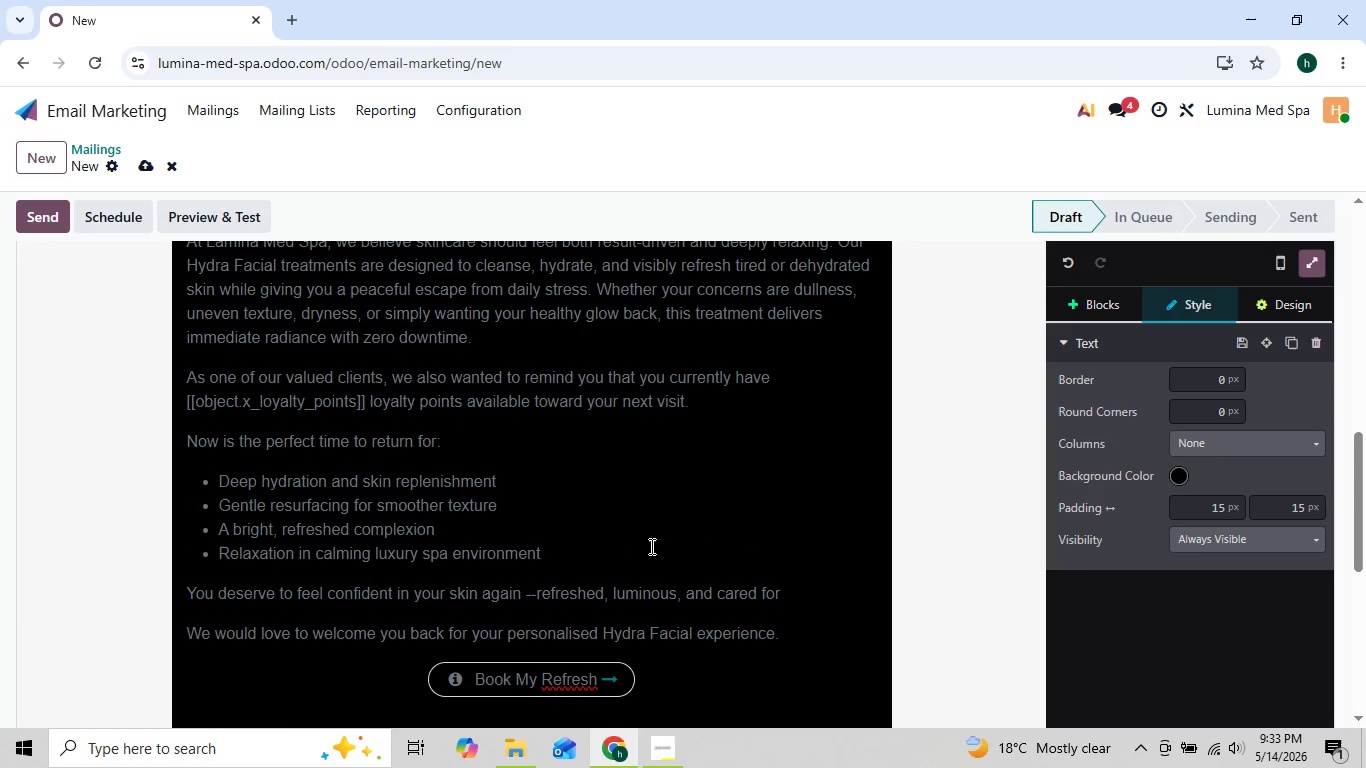 
key(ArrowDown)
 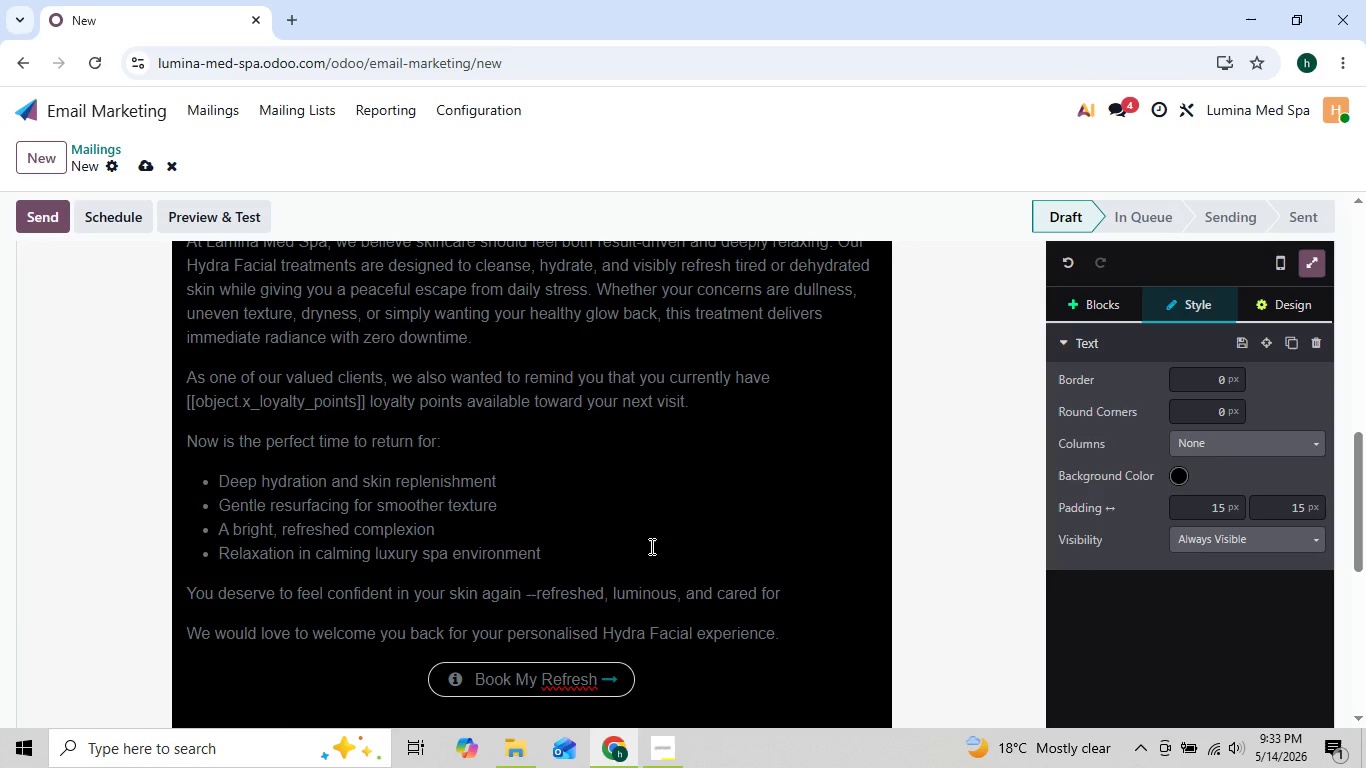 
key(ArrowUp)
 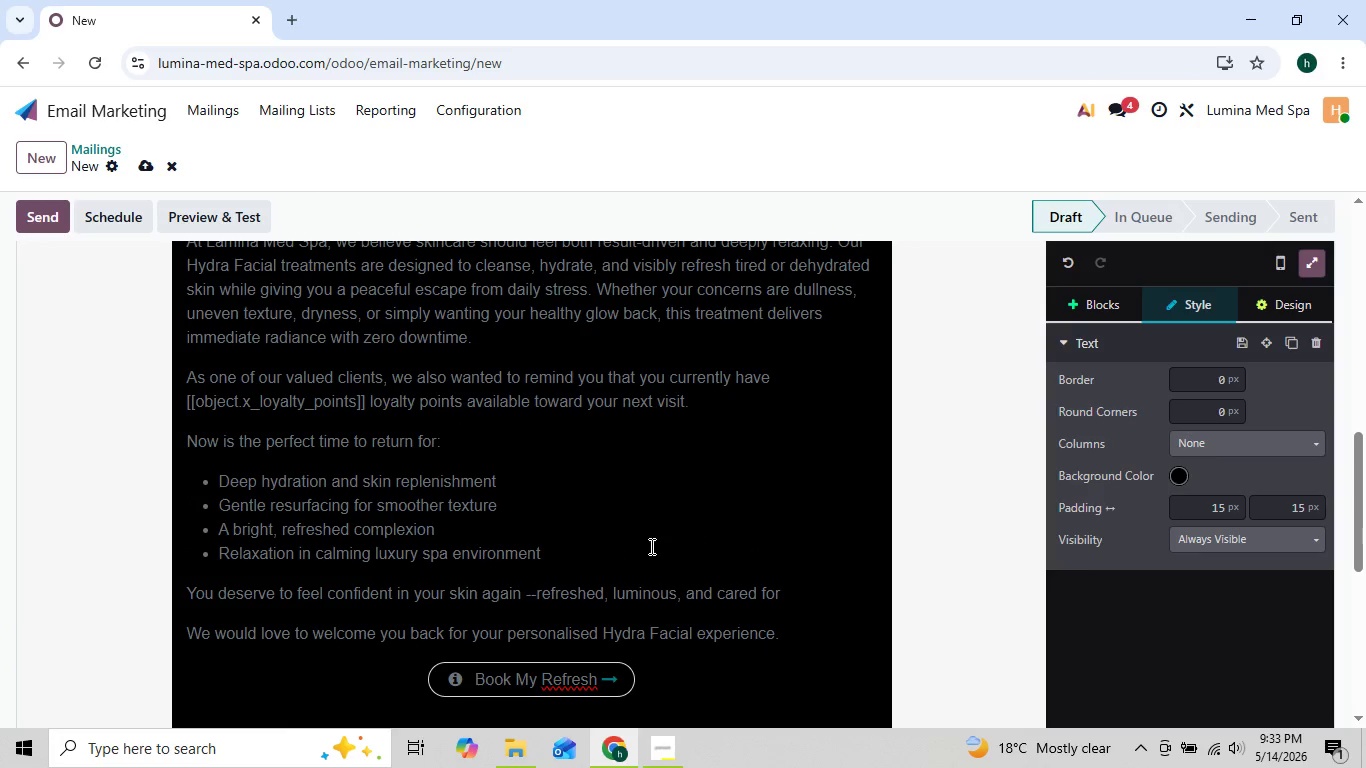 
key(ArrowDown)
 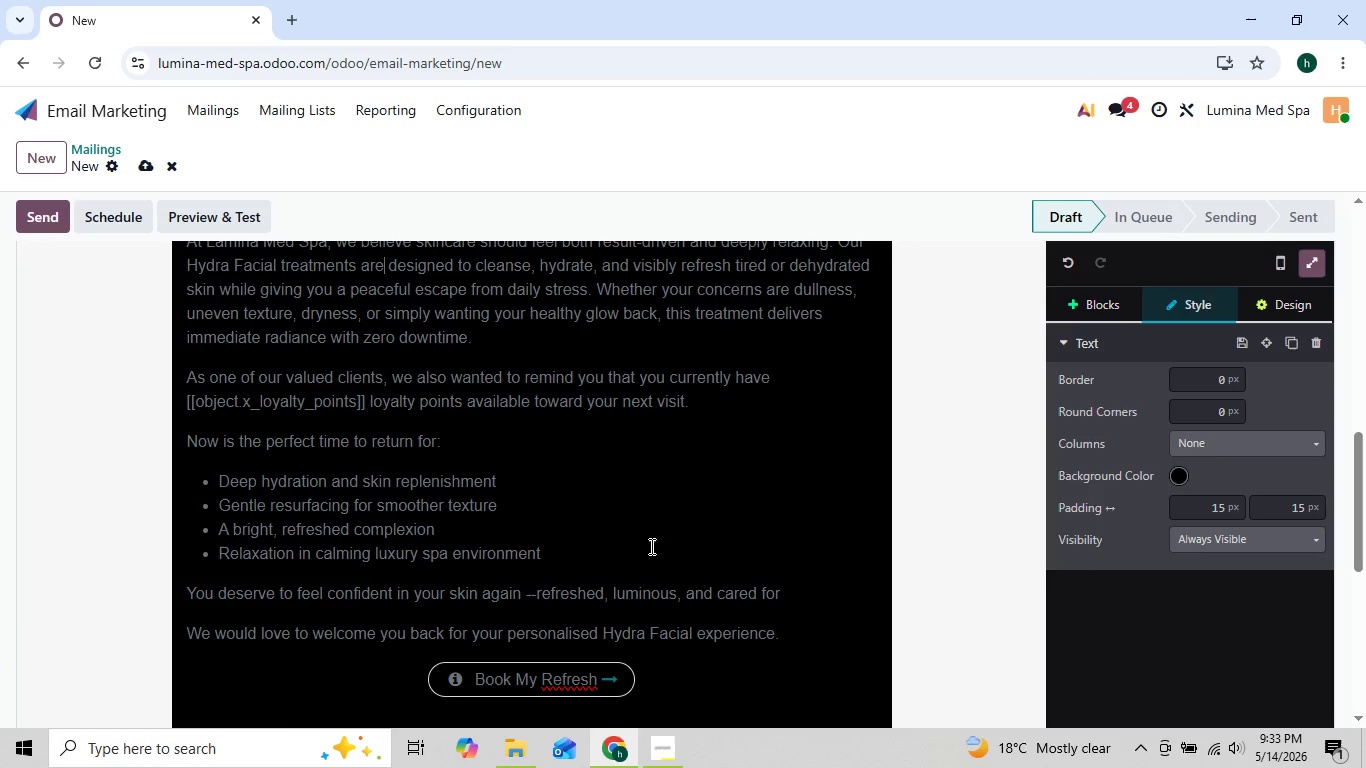 
key(ArrowDown)
 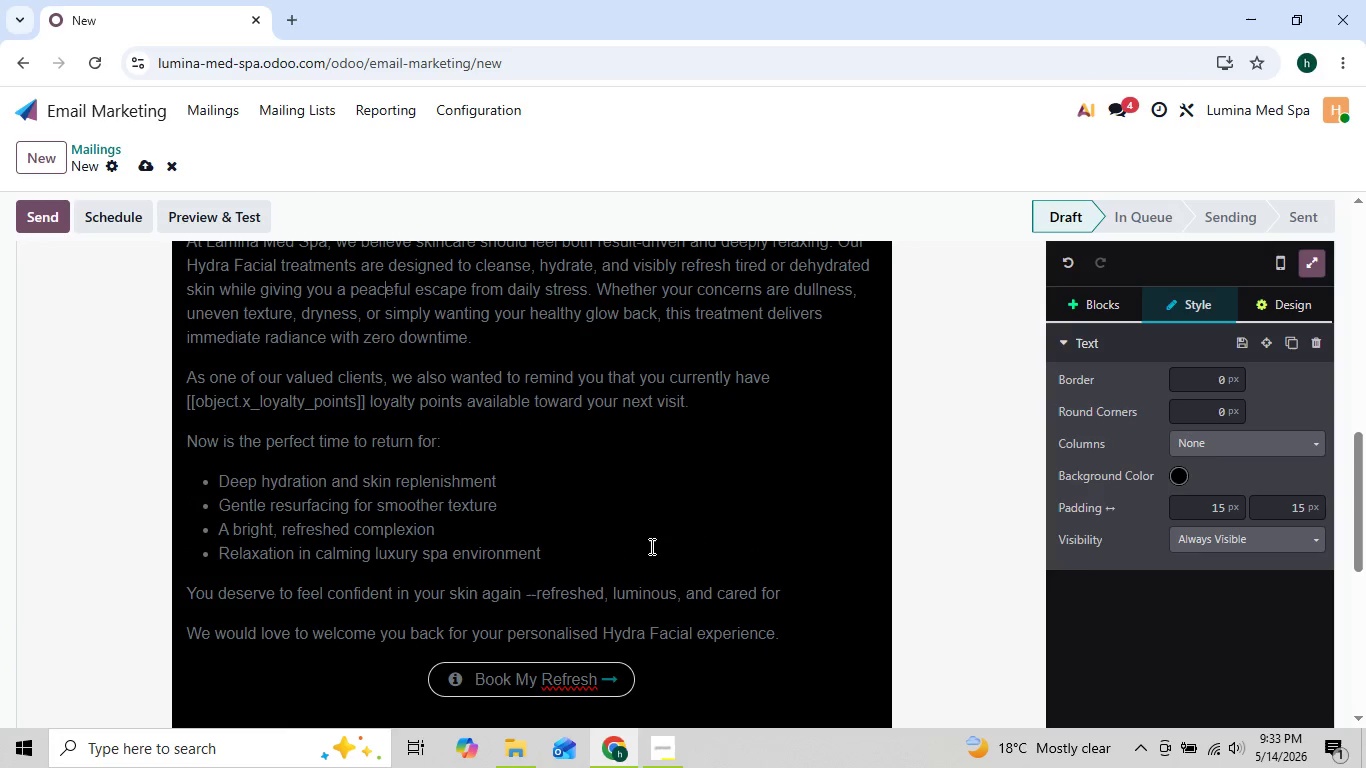 
key(ArrowDown)
 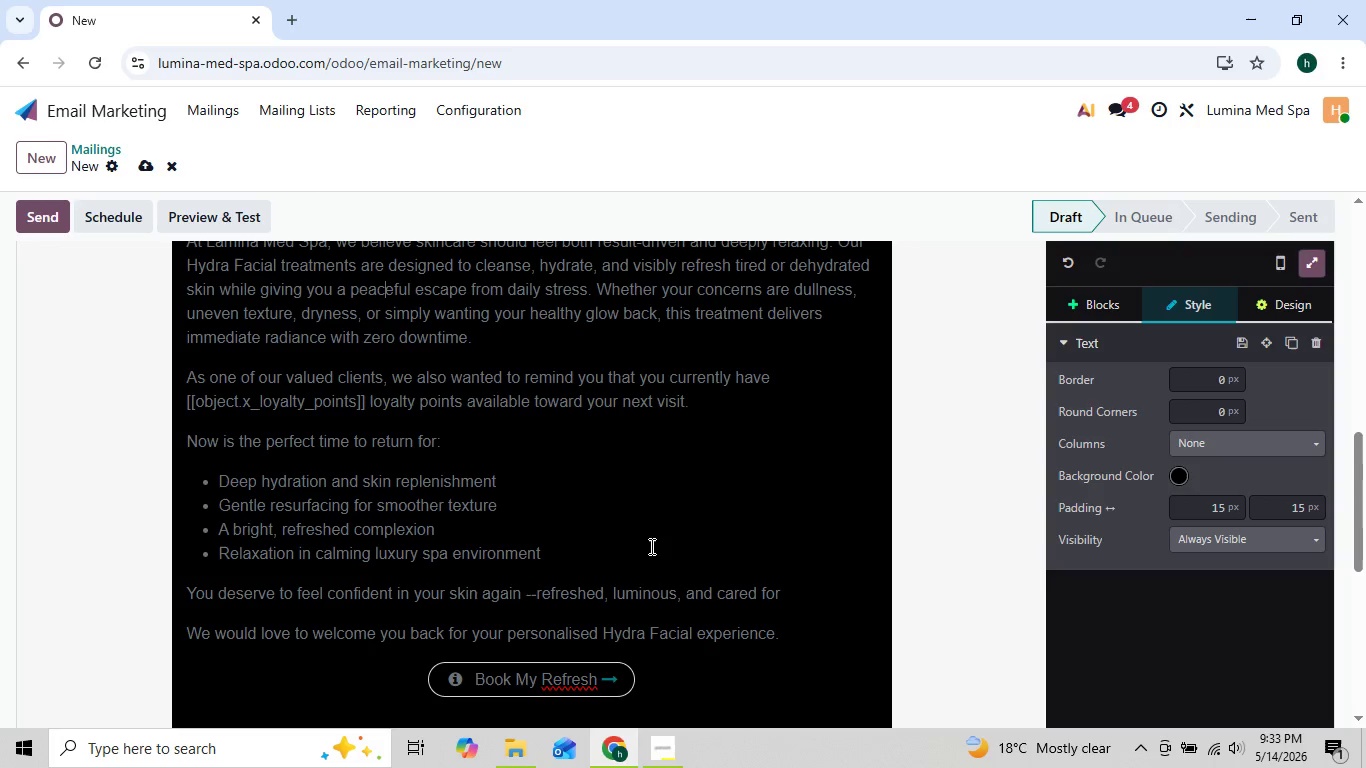 
key(ArrowDown)
 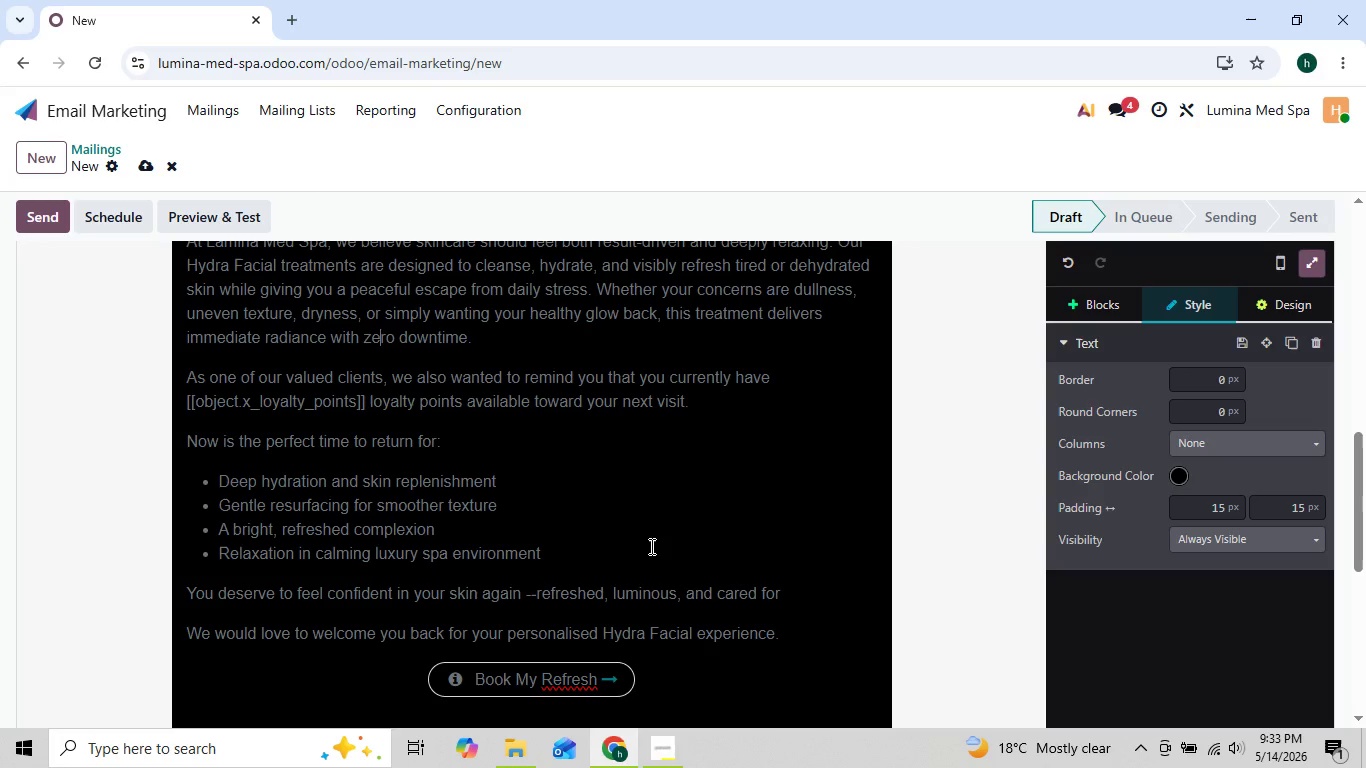 
key(ArrowDown)
 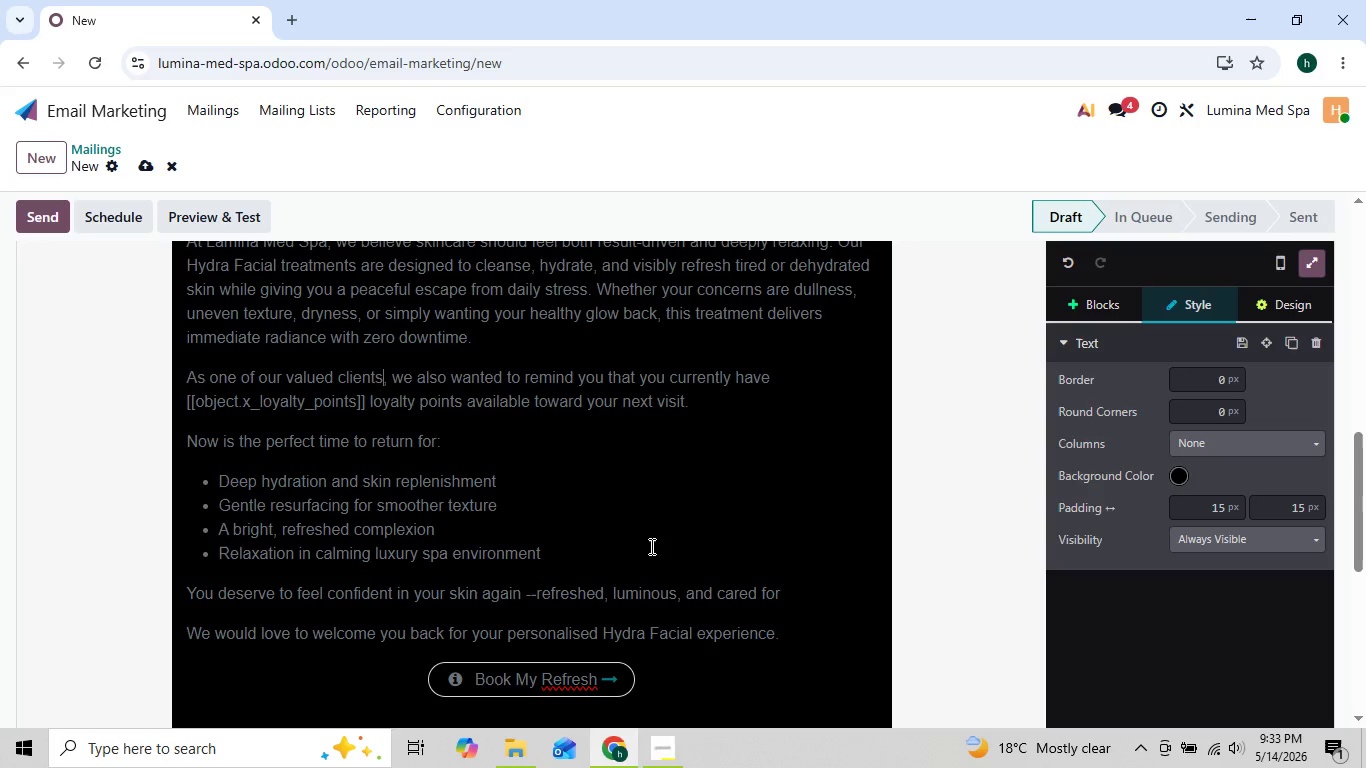 
key(ArrowDown)
 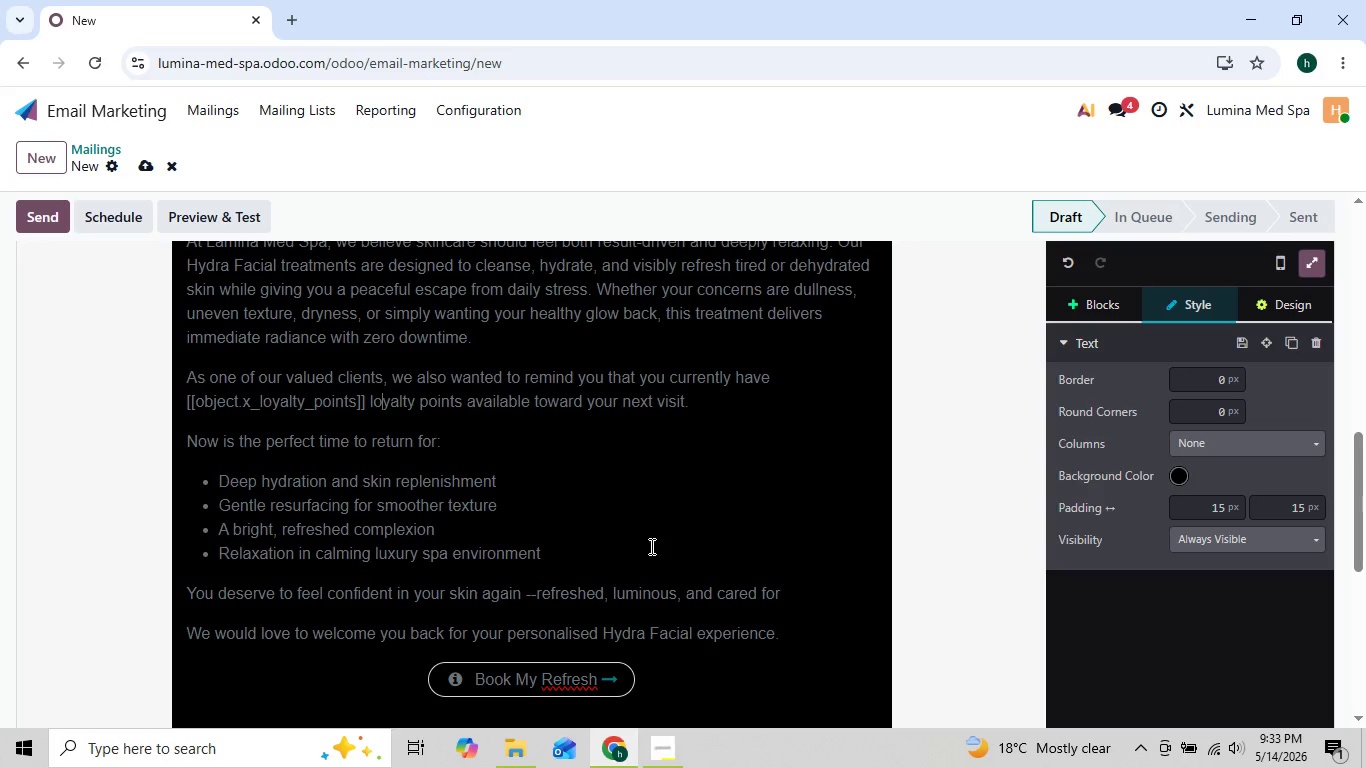 
key(ArrowDown)
 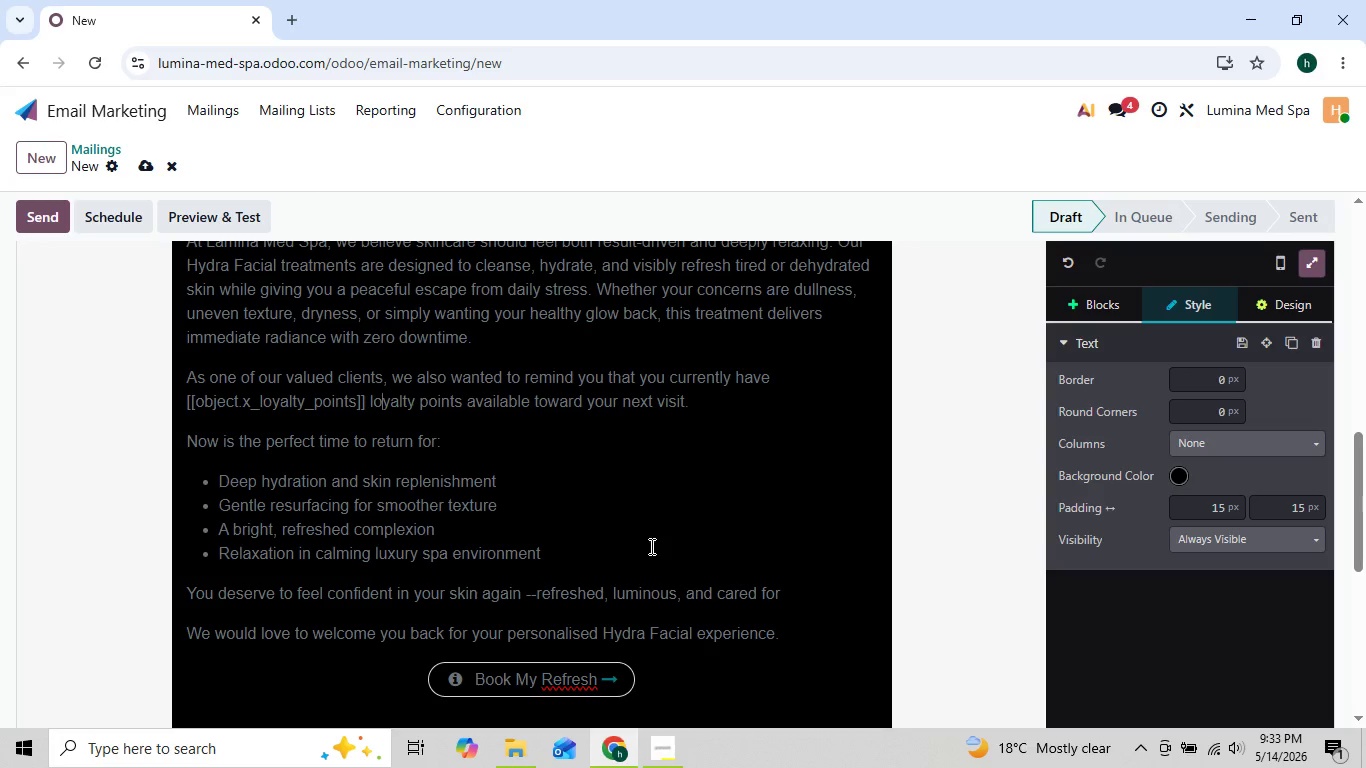 
key(ArrowDown)
 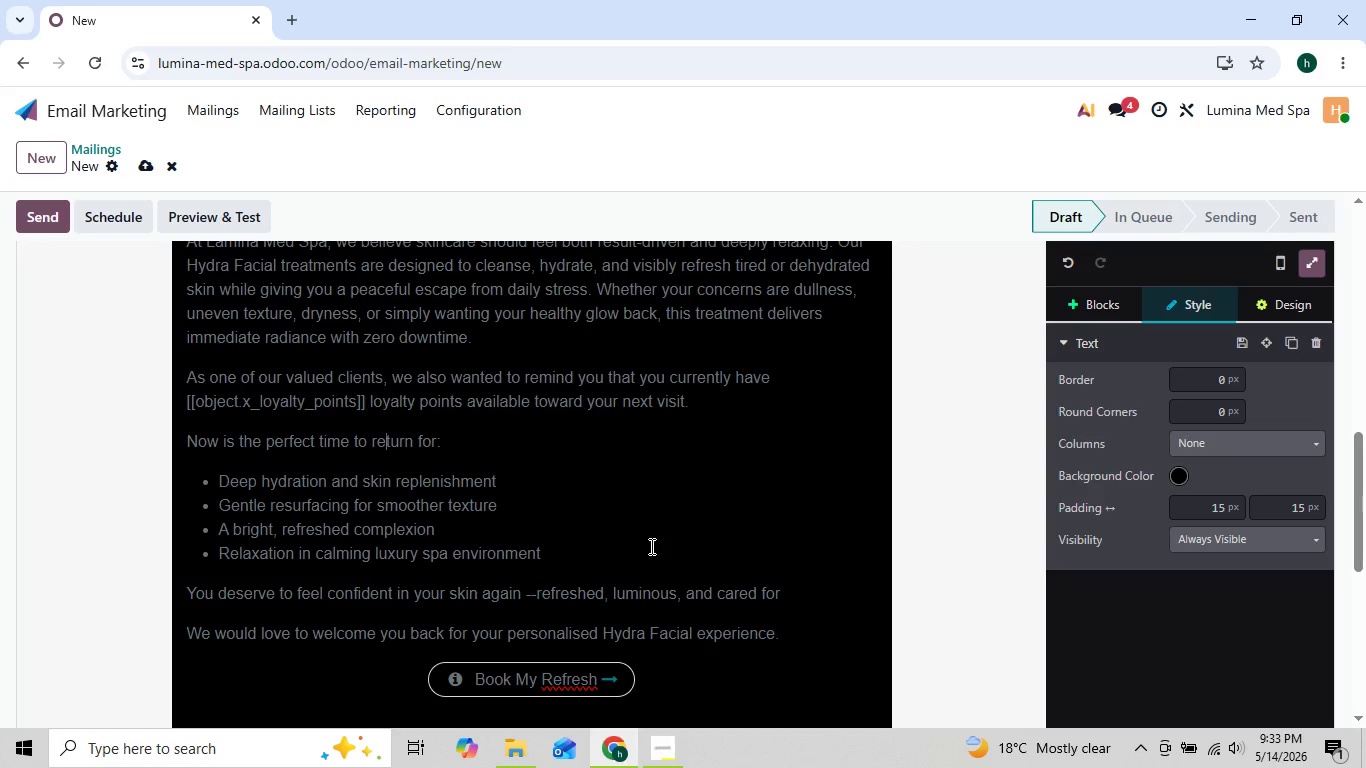 
key(ArrowDown)
 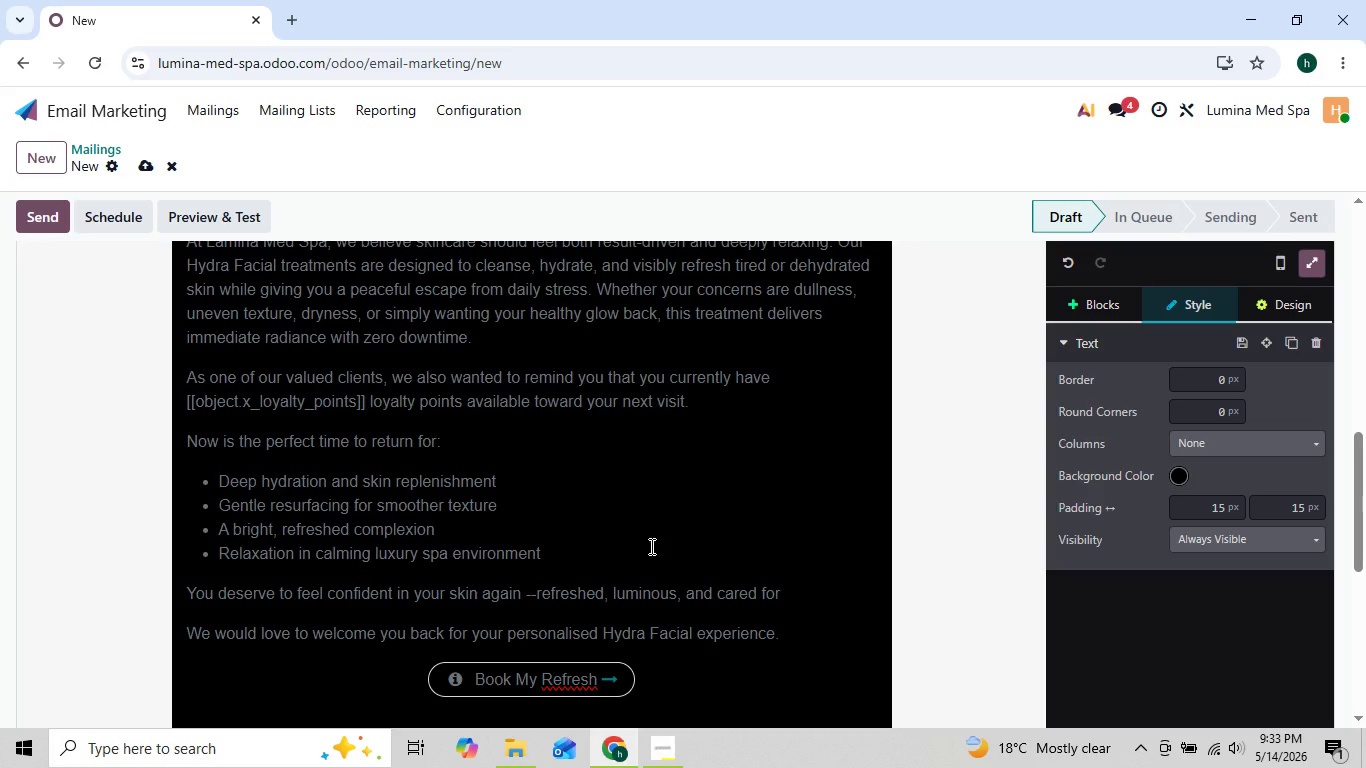 
key(ArrowDown)
 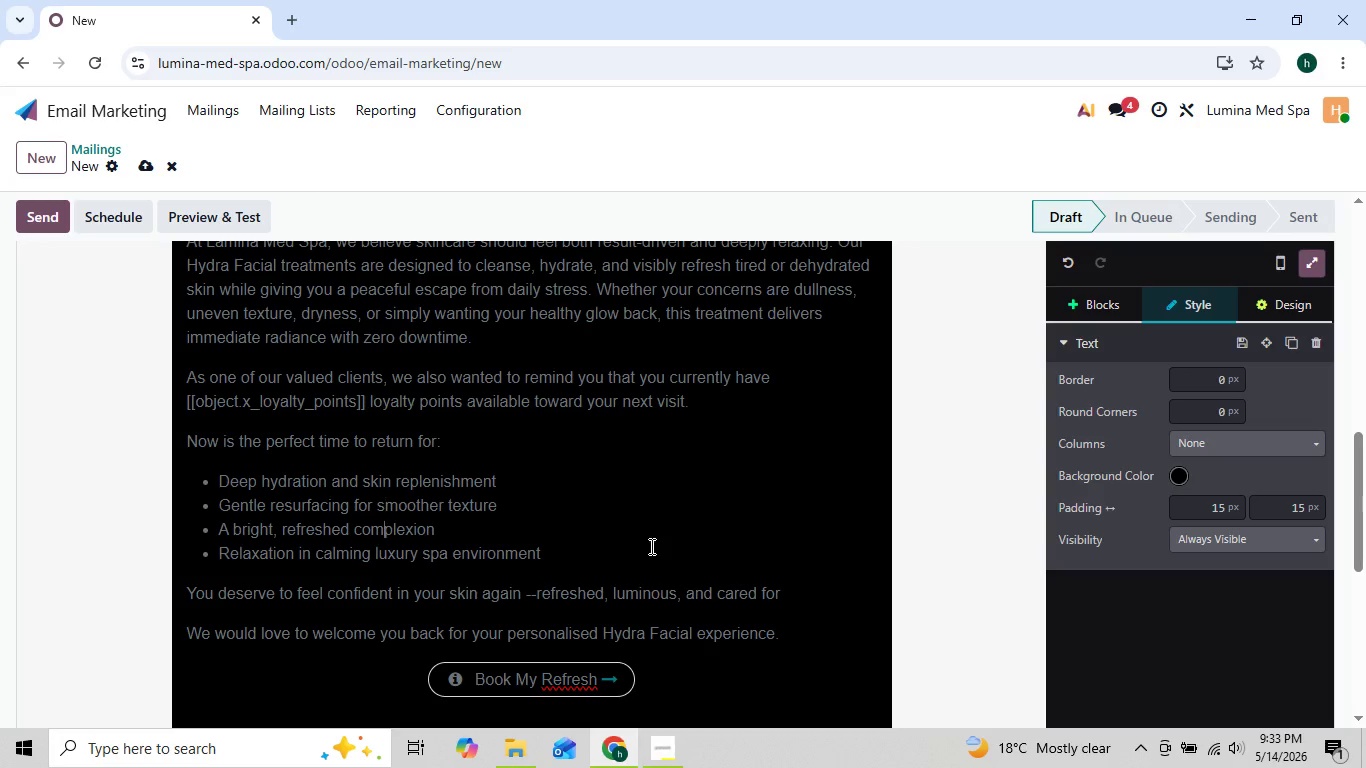 
key(ArrowDown)
 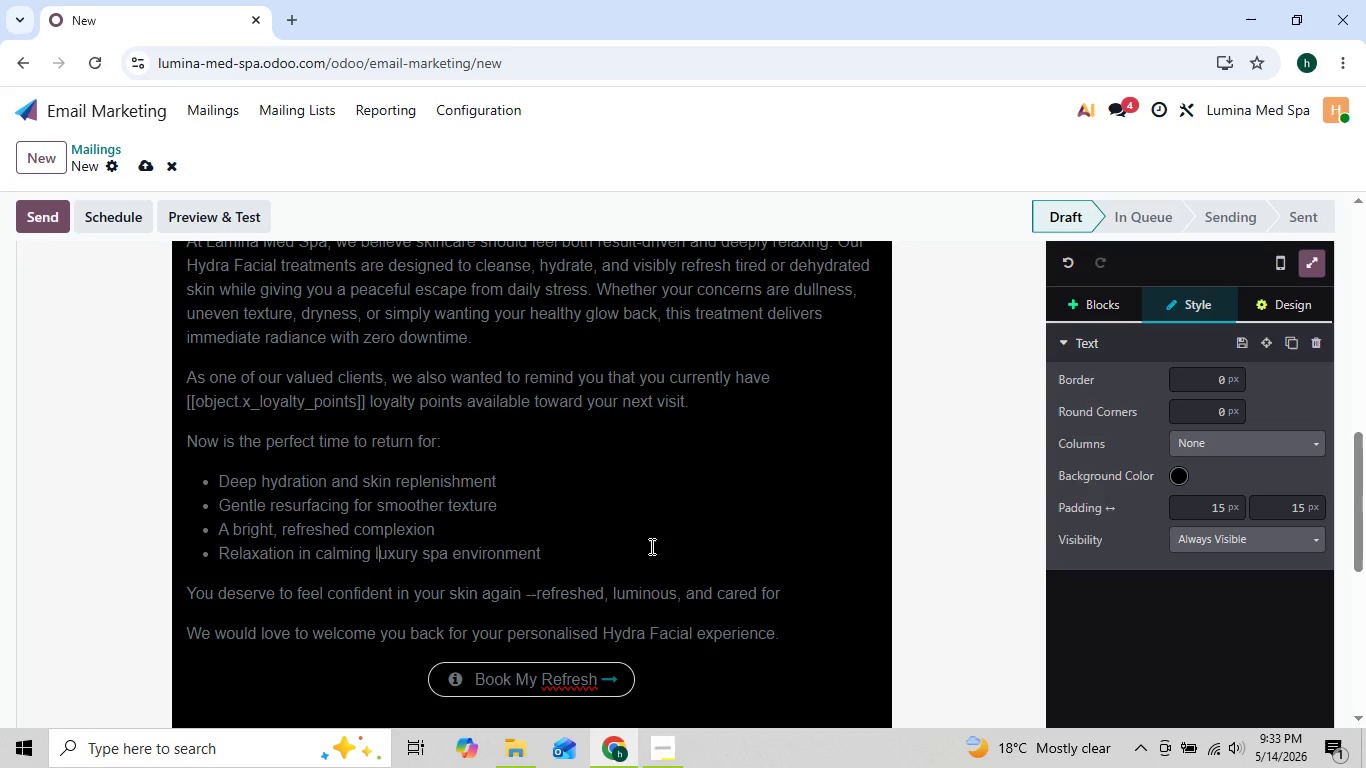 
key(ArrowDown)
 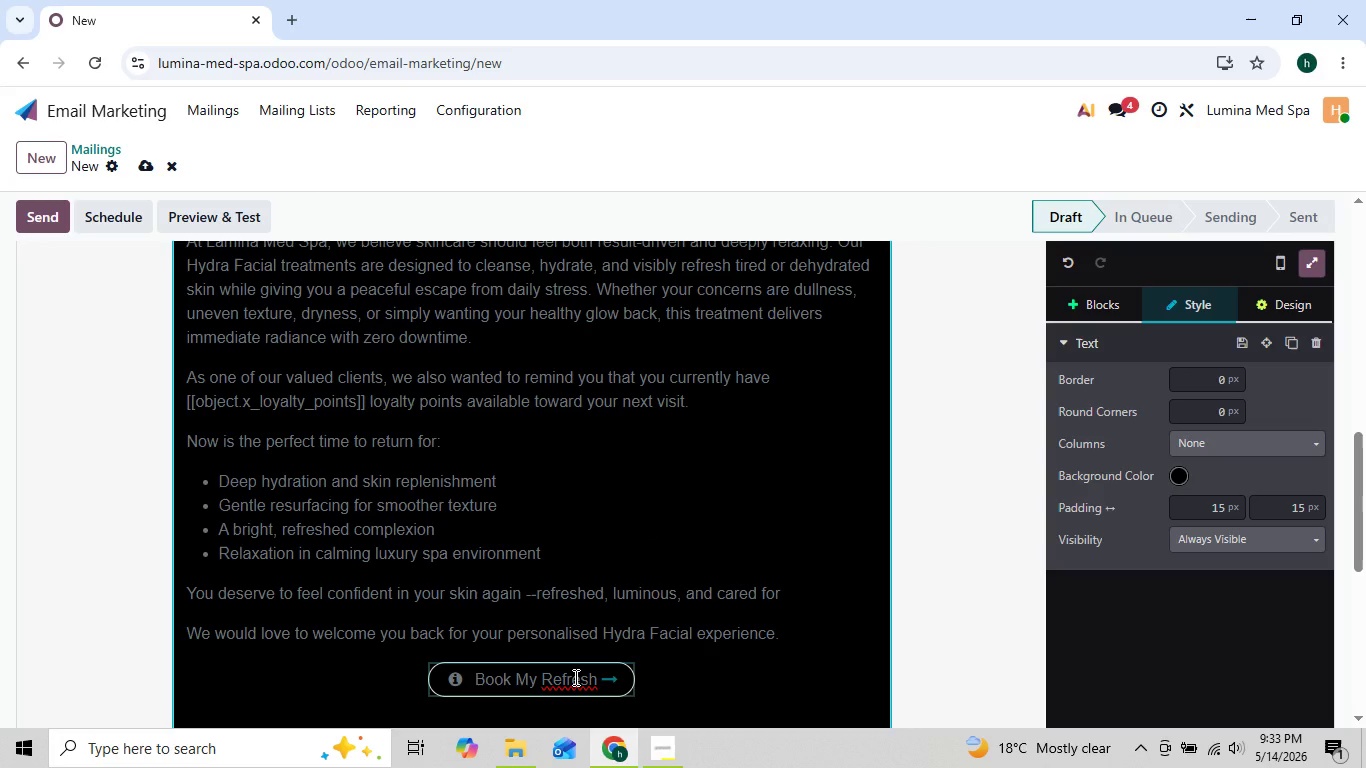 
right_click([574, 677])
 